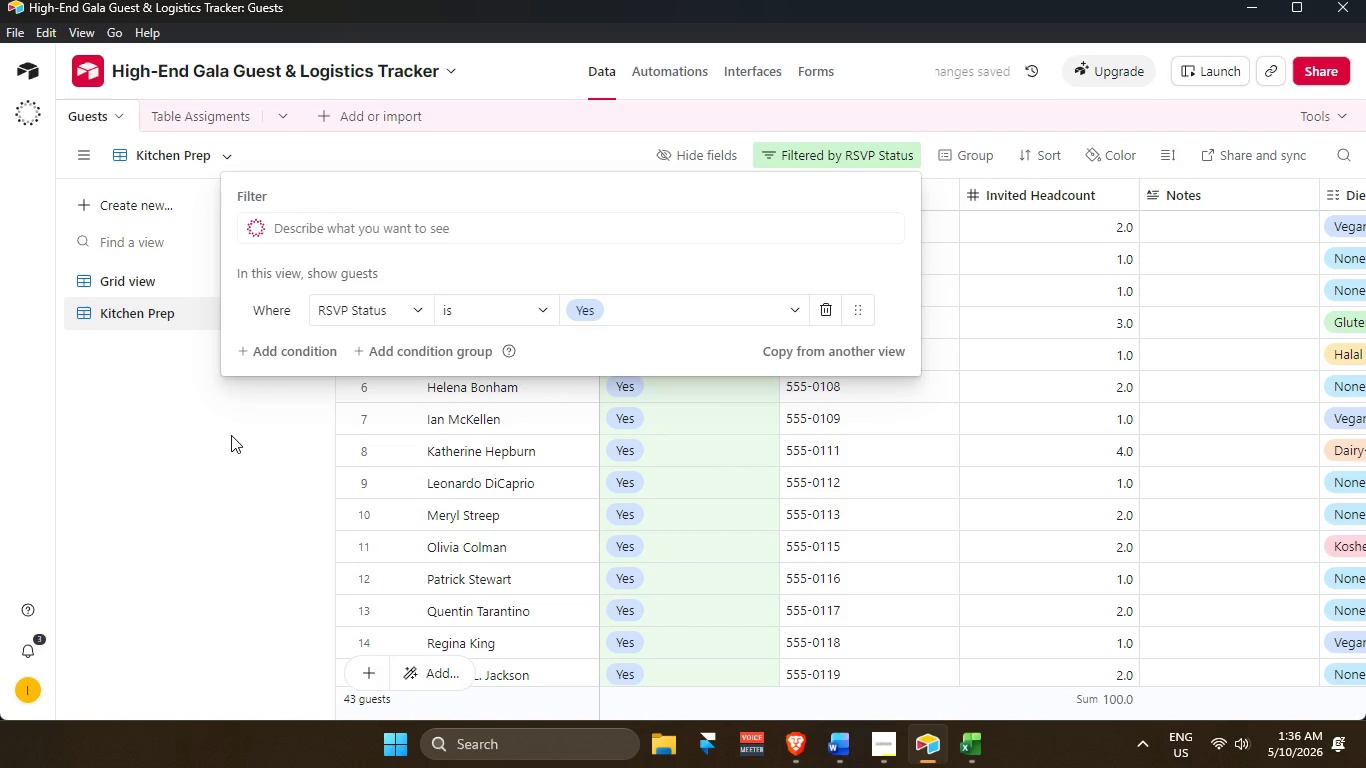 
left_click([239, 447])
 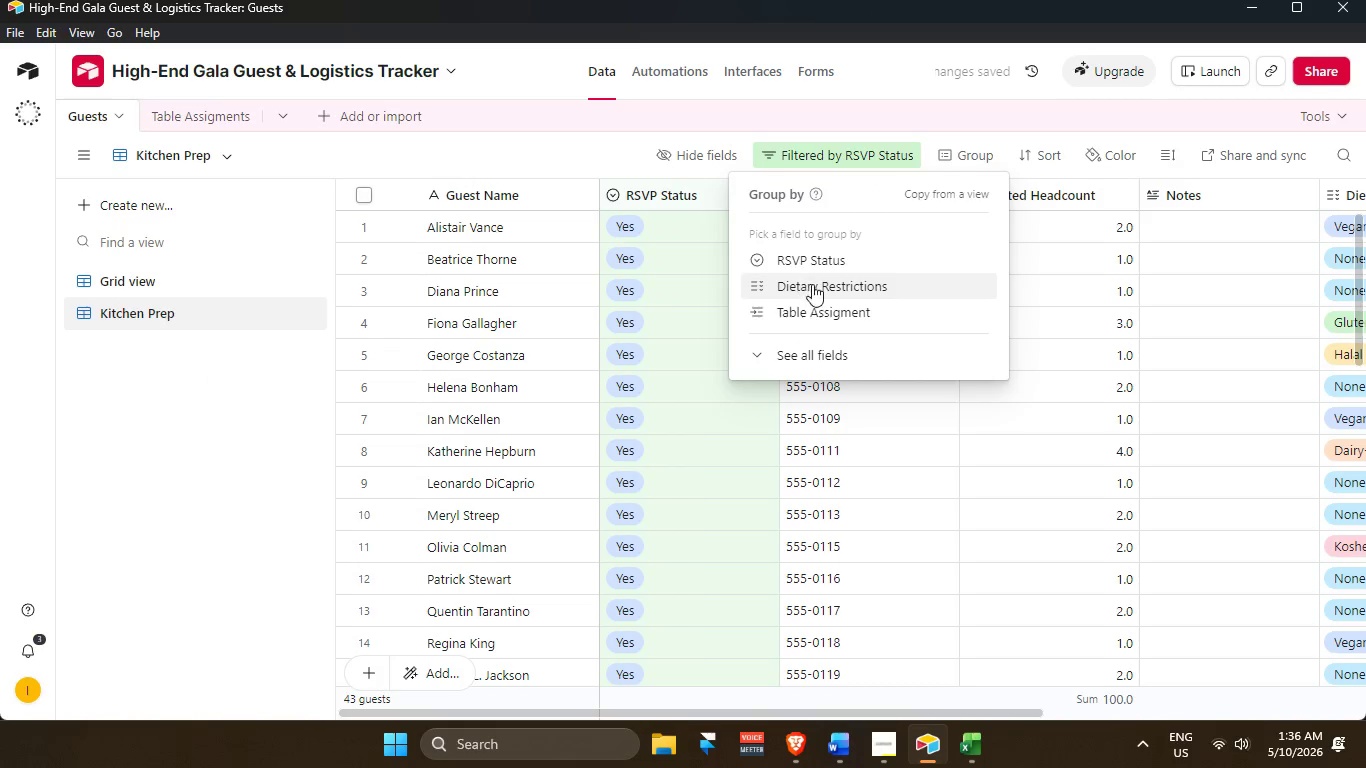 
left_click([815, 285])
 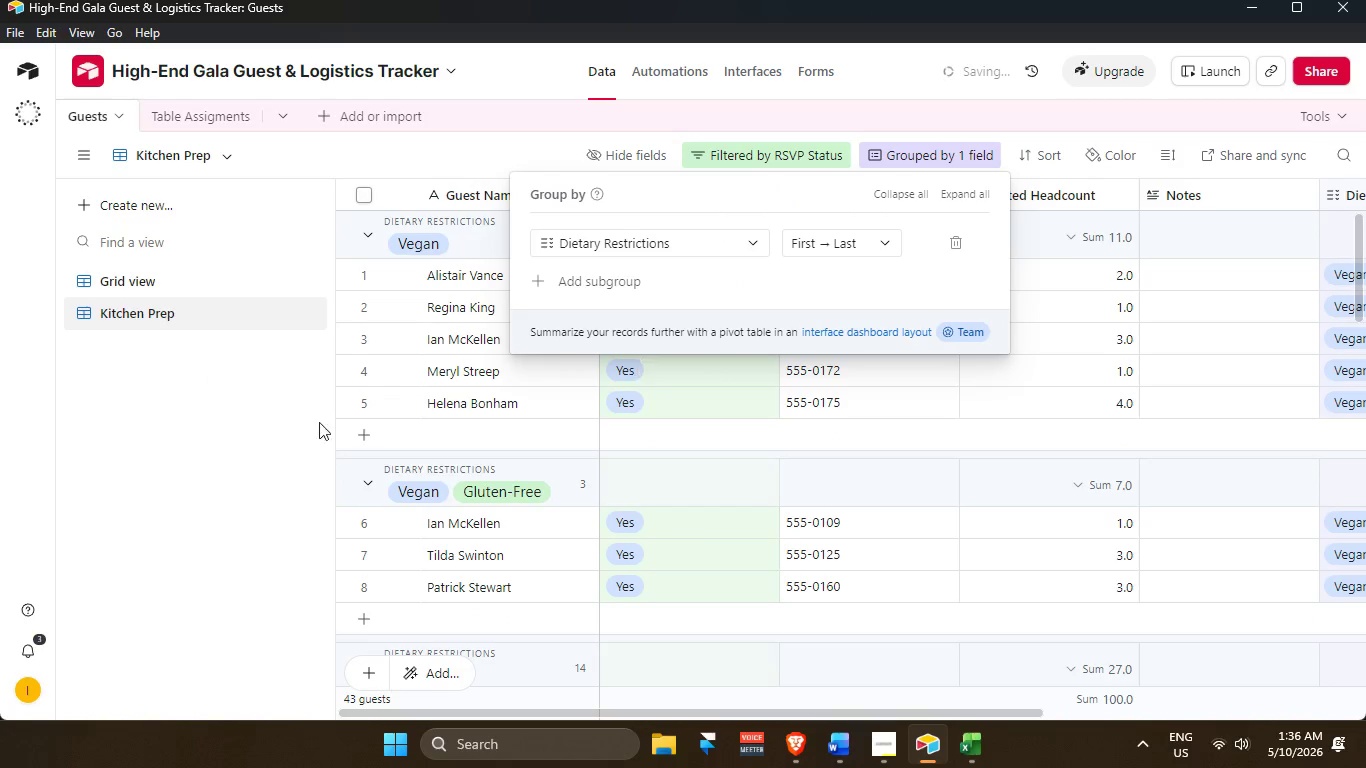 
left_click([167, 426])
 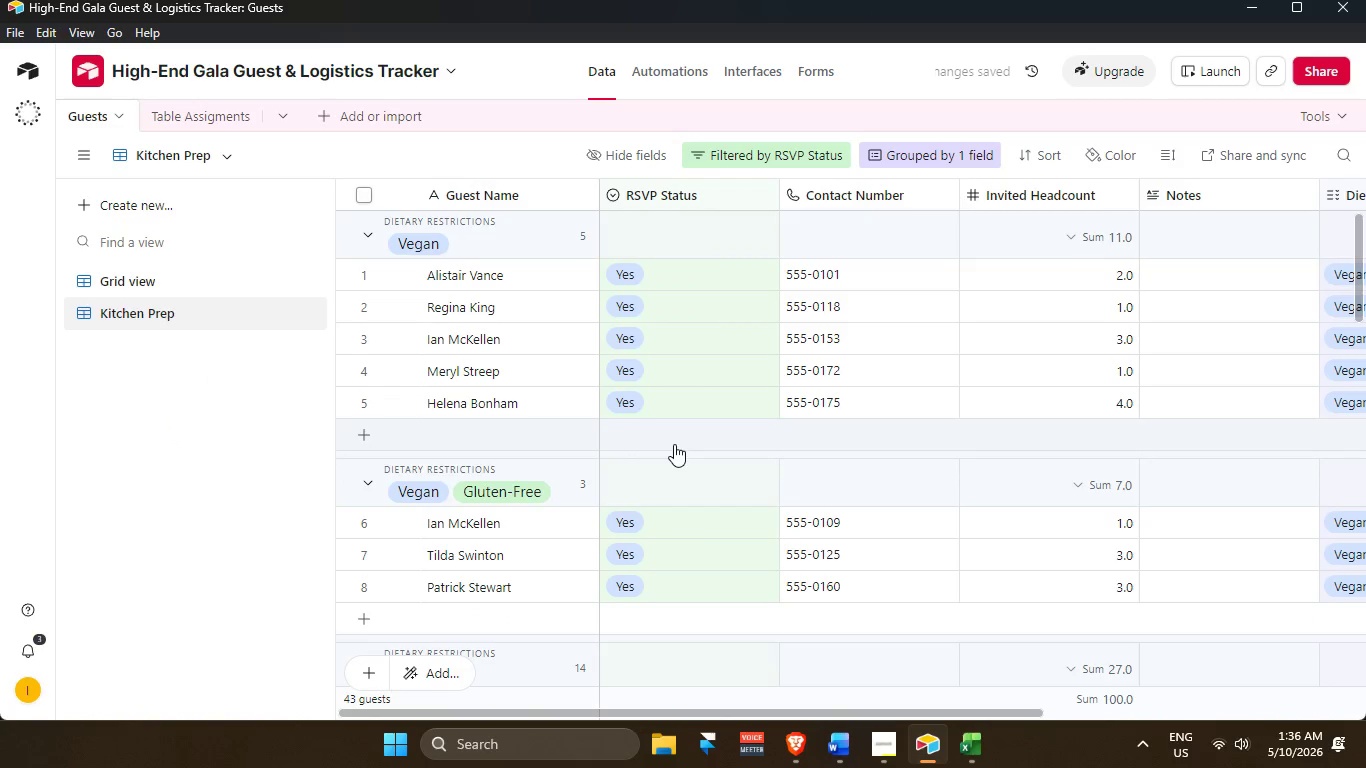 
scroll: coordinate [674, 444], scroll_direction: up, amount: 3.0
 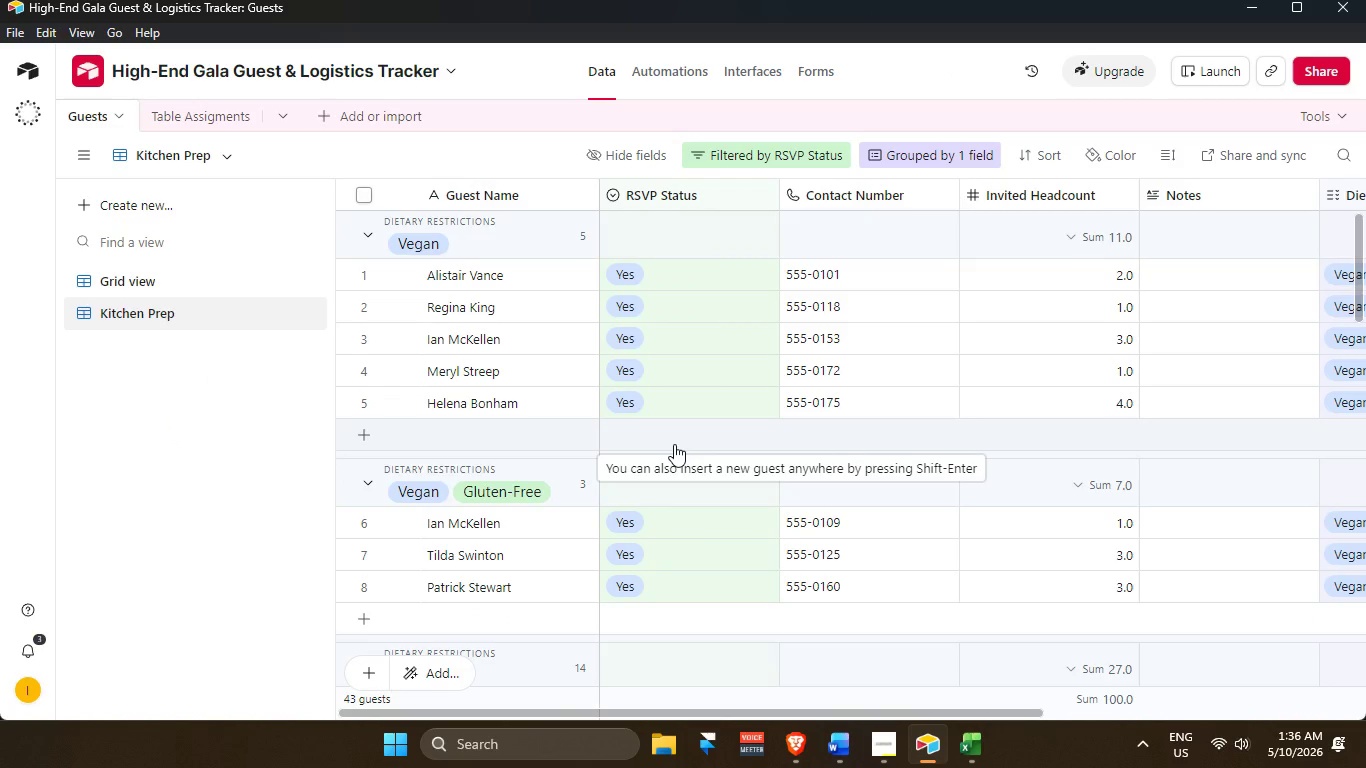 
wait(9.13)
 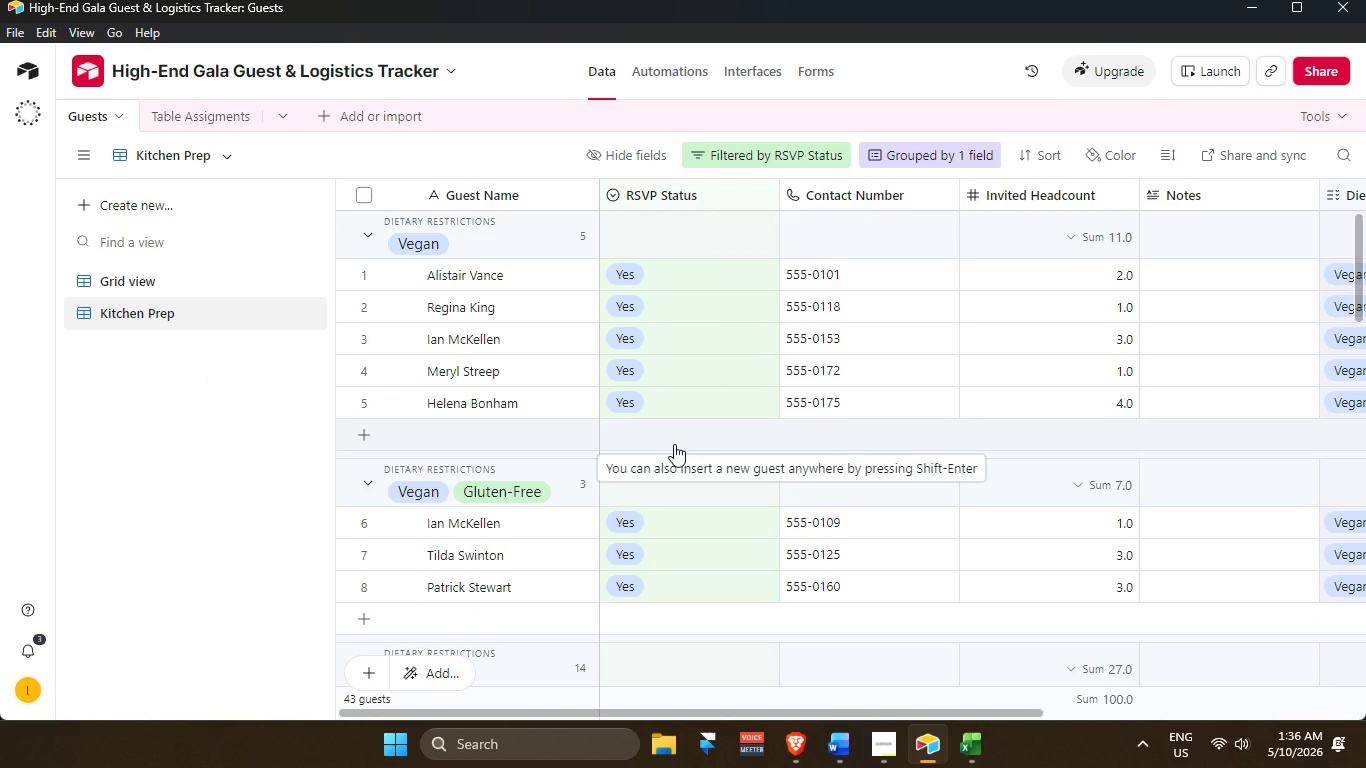 
scroll: coordinate [546, 474], scroll_direction: down, amount: 21.0
 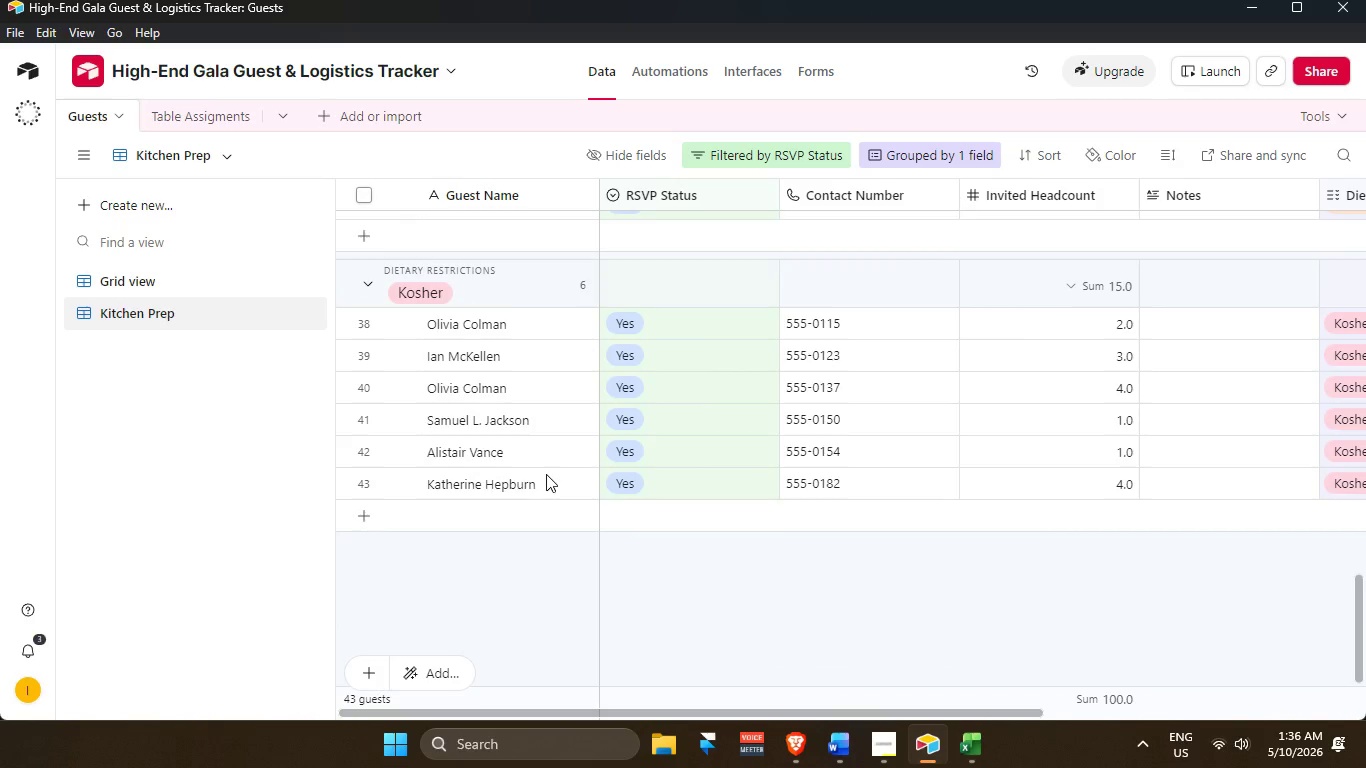 
scroll: coordinate [500, 460], scroll_direction: up, amount: 27.0
 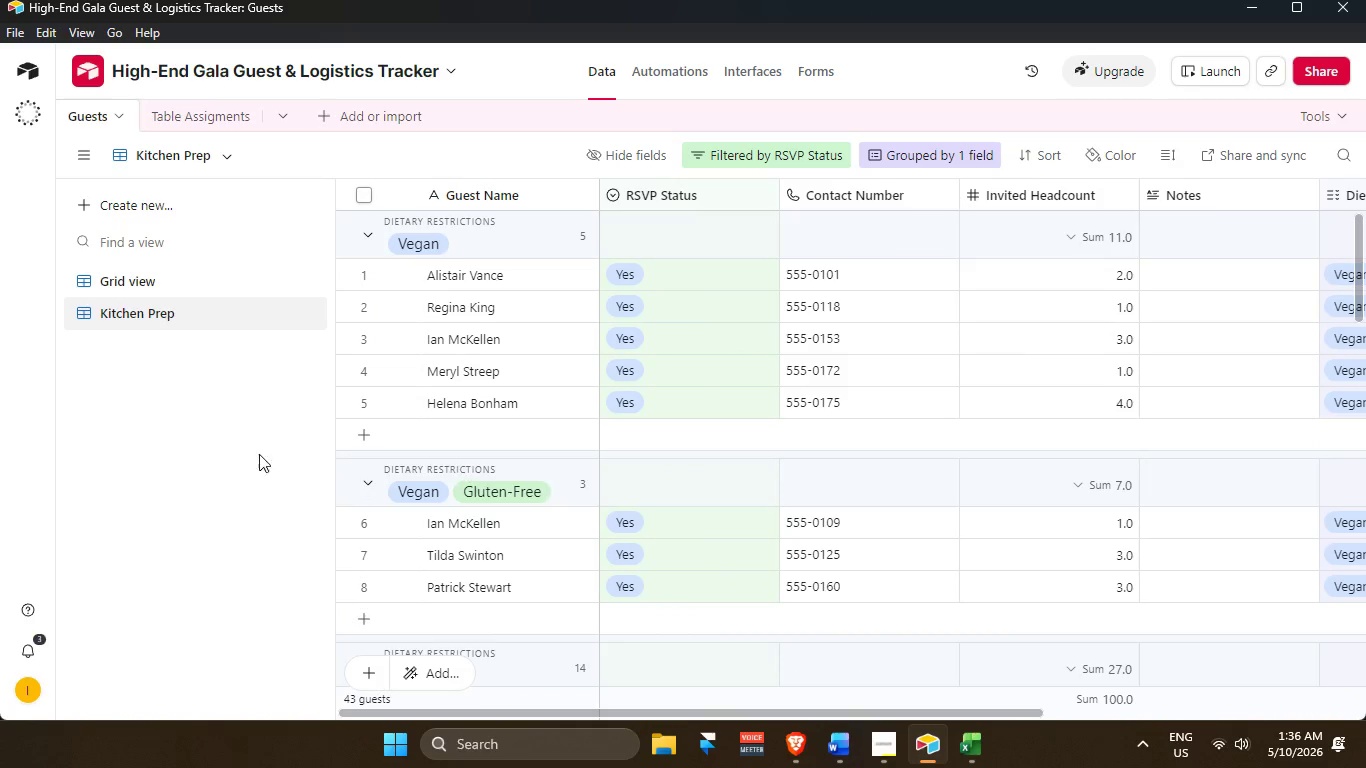 
left_click([219, 445])
 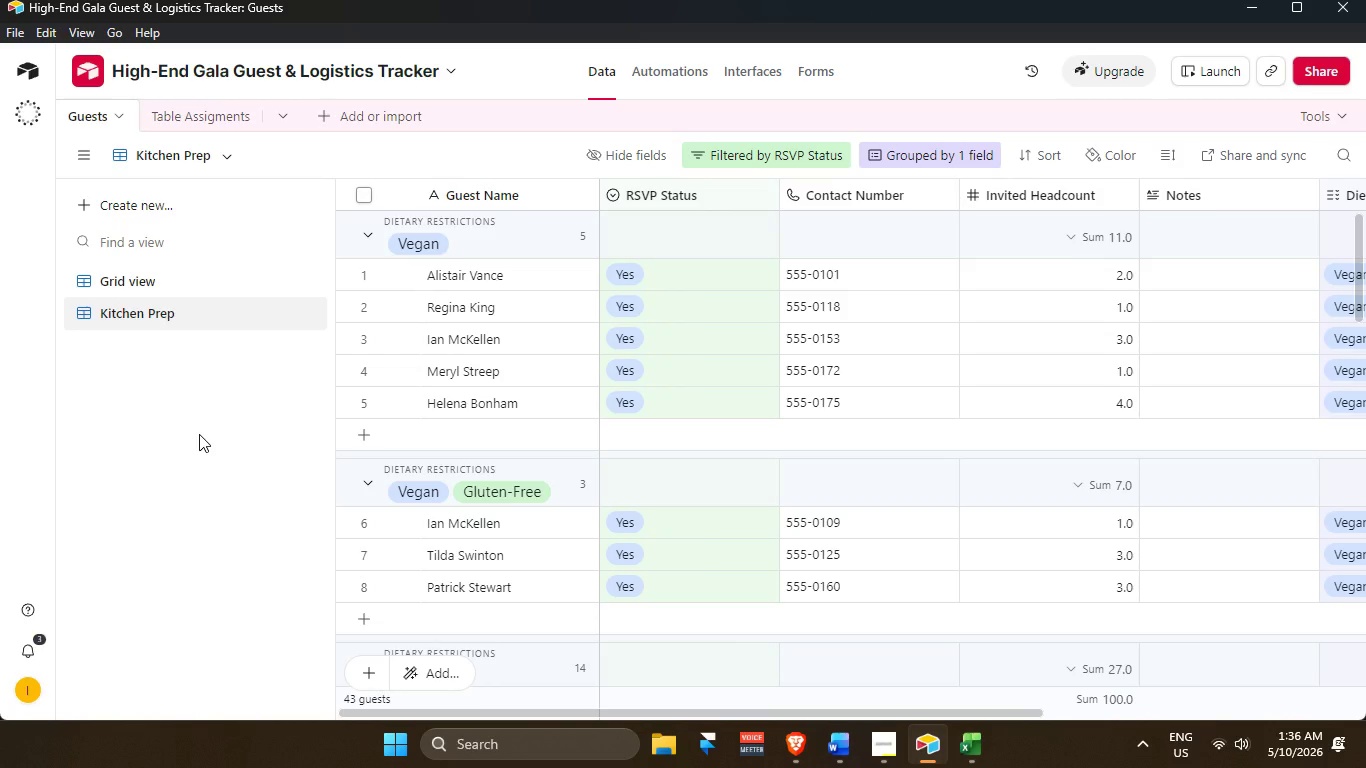 
wait(10.62)
 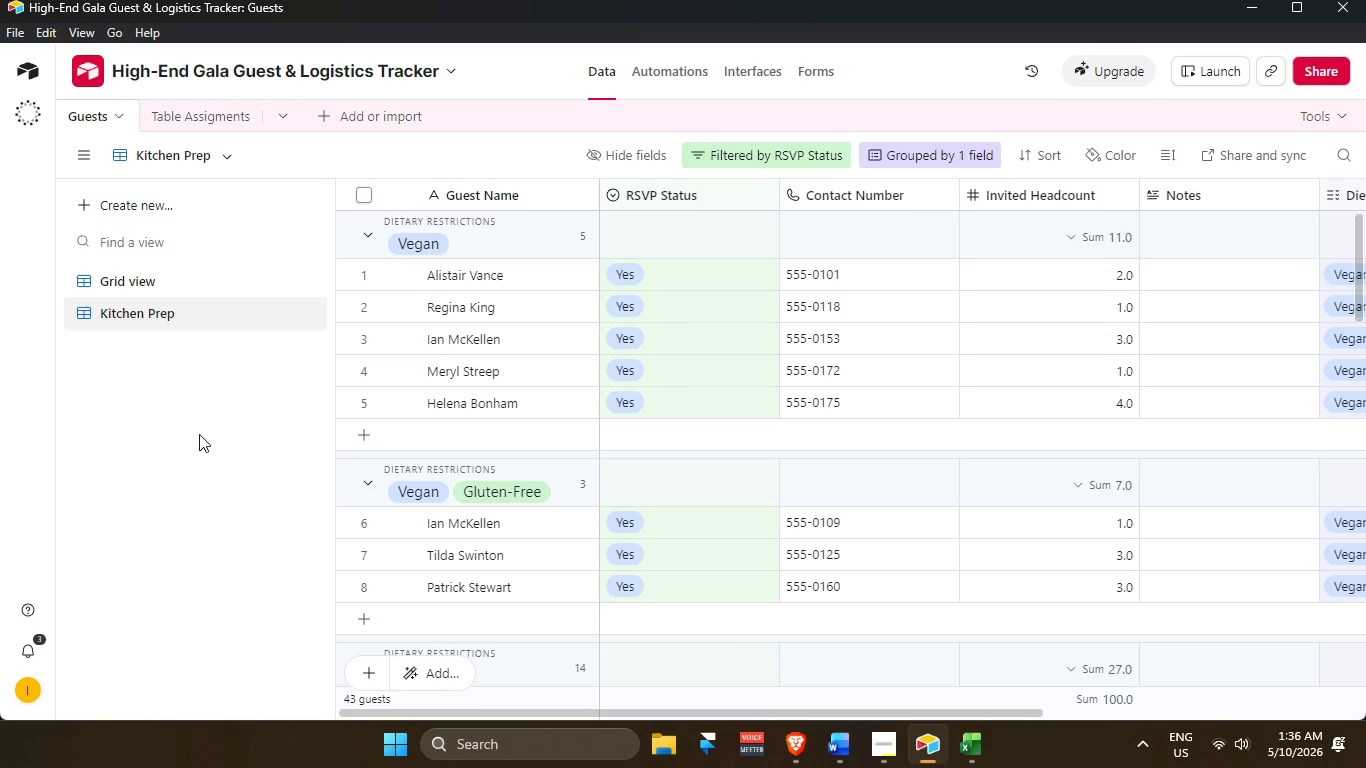 
left_click_drag(start_coordinate=[492, 713], to_coordinate=[450, 712])
 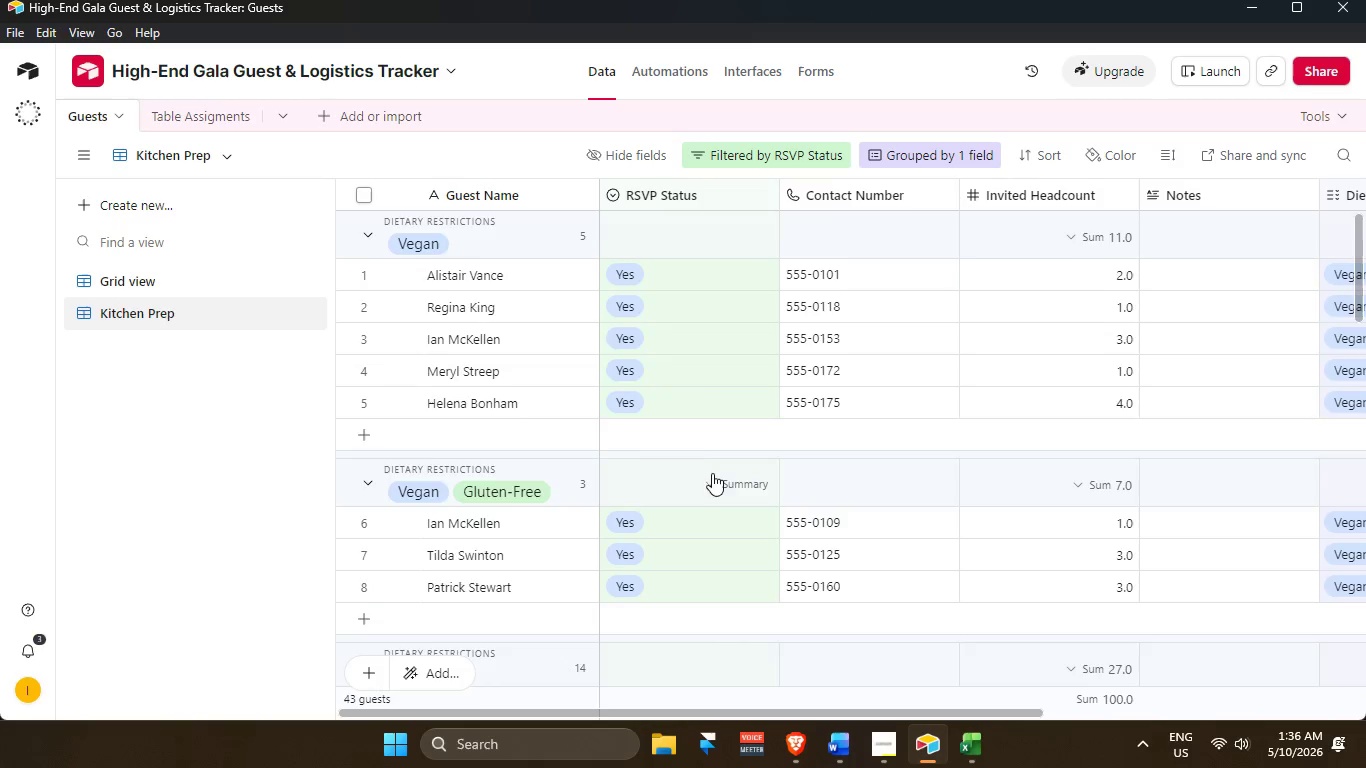 
scroll: coordinate [707, 506], scroll_direction: down, amount: 31.0
 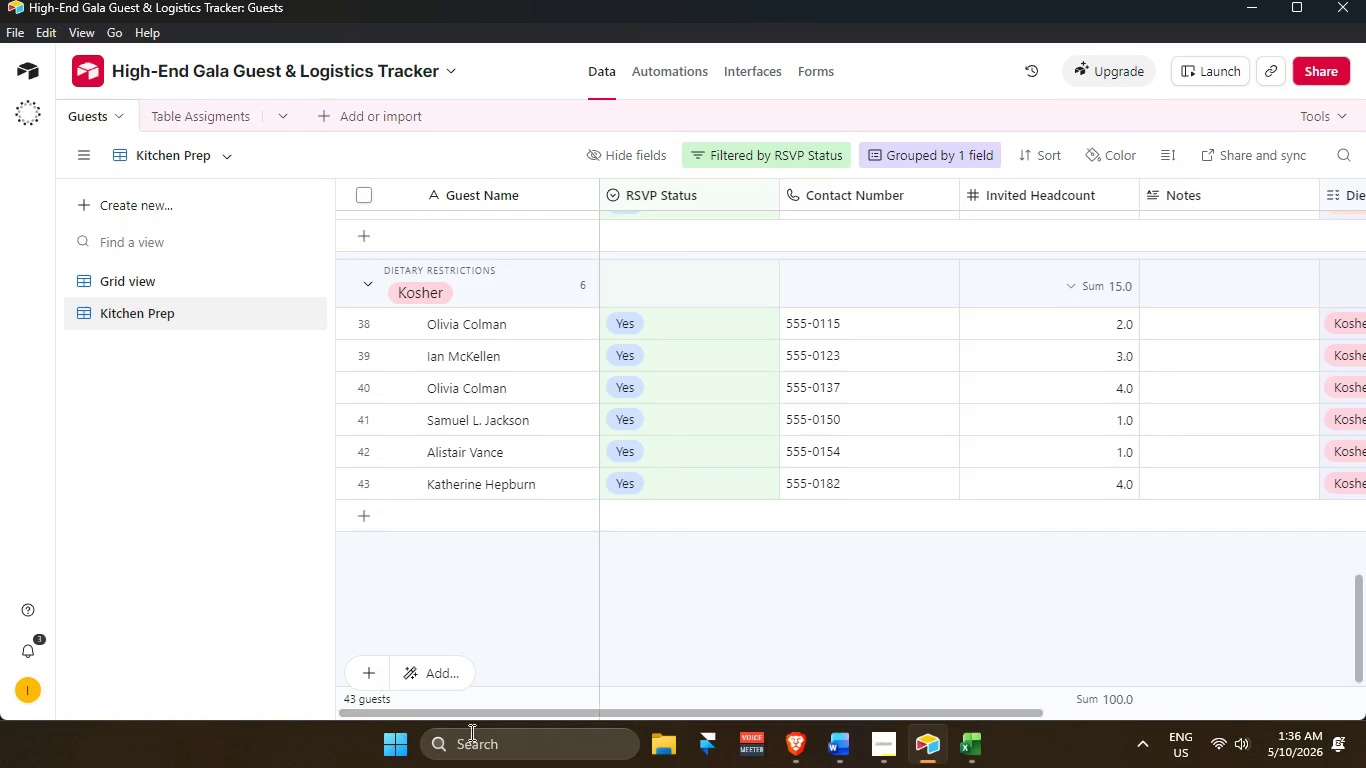 
wait(7.55)
 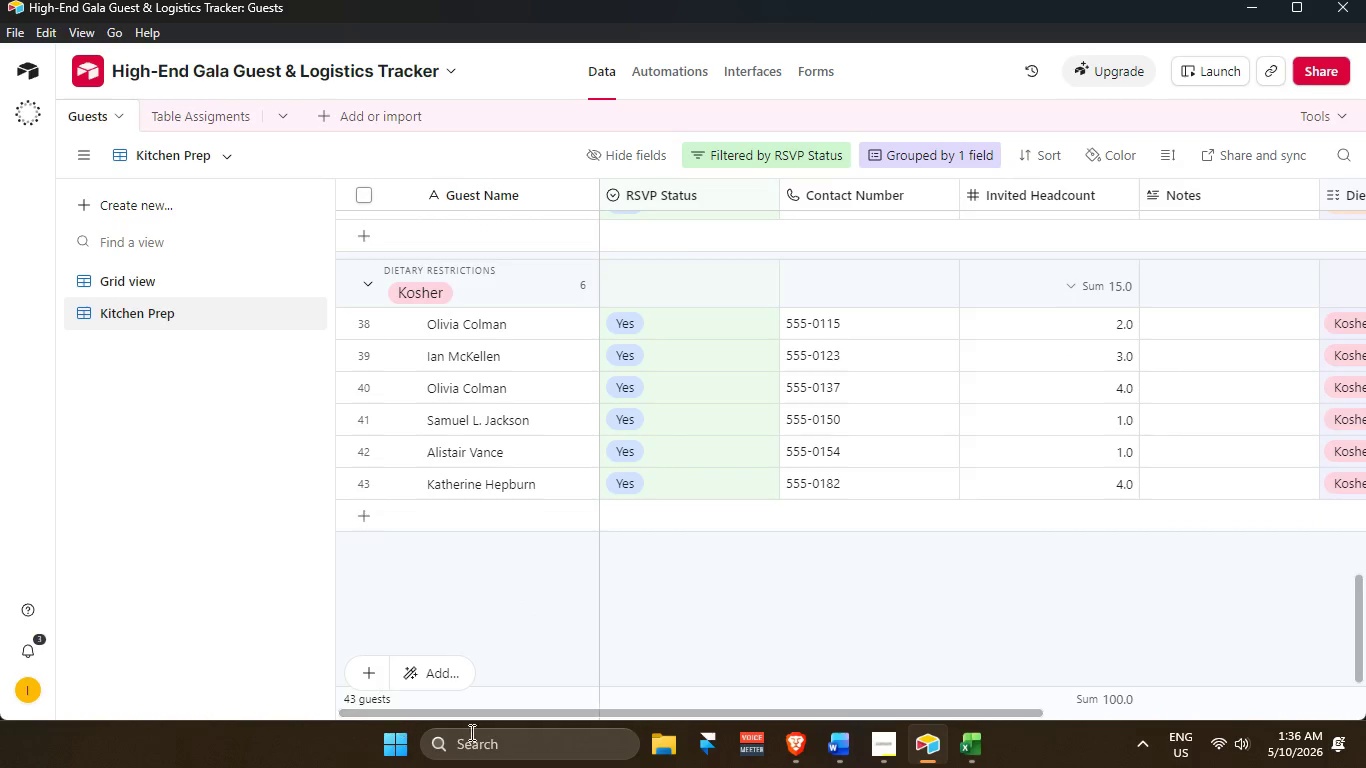 
left_click([496, 698])
 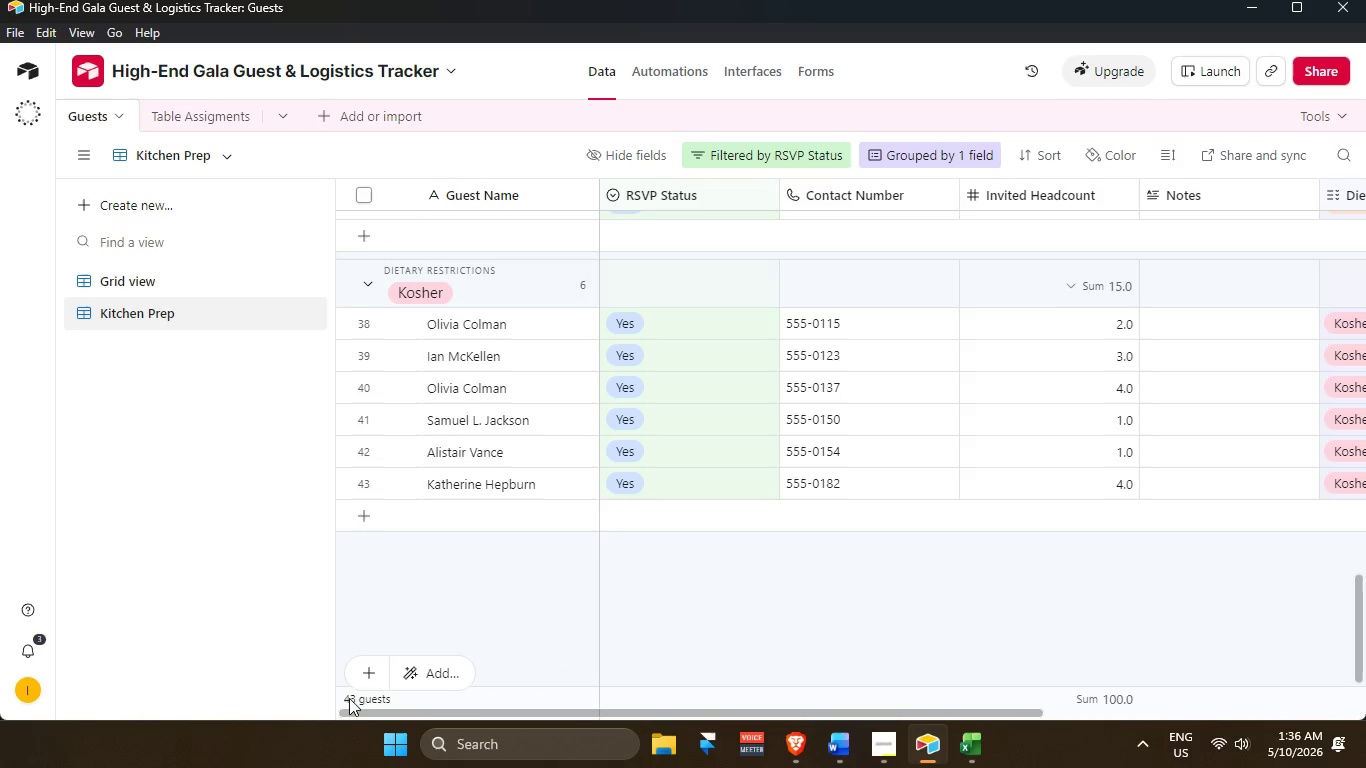 
left_click([364, 700])
 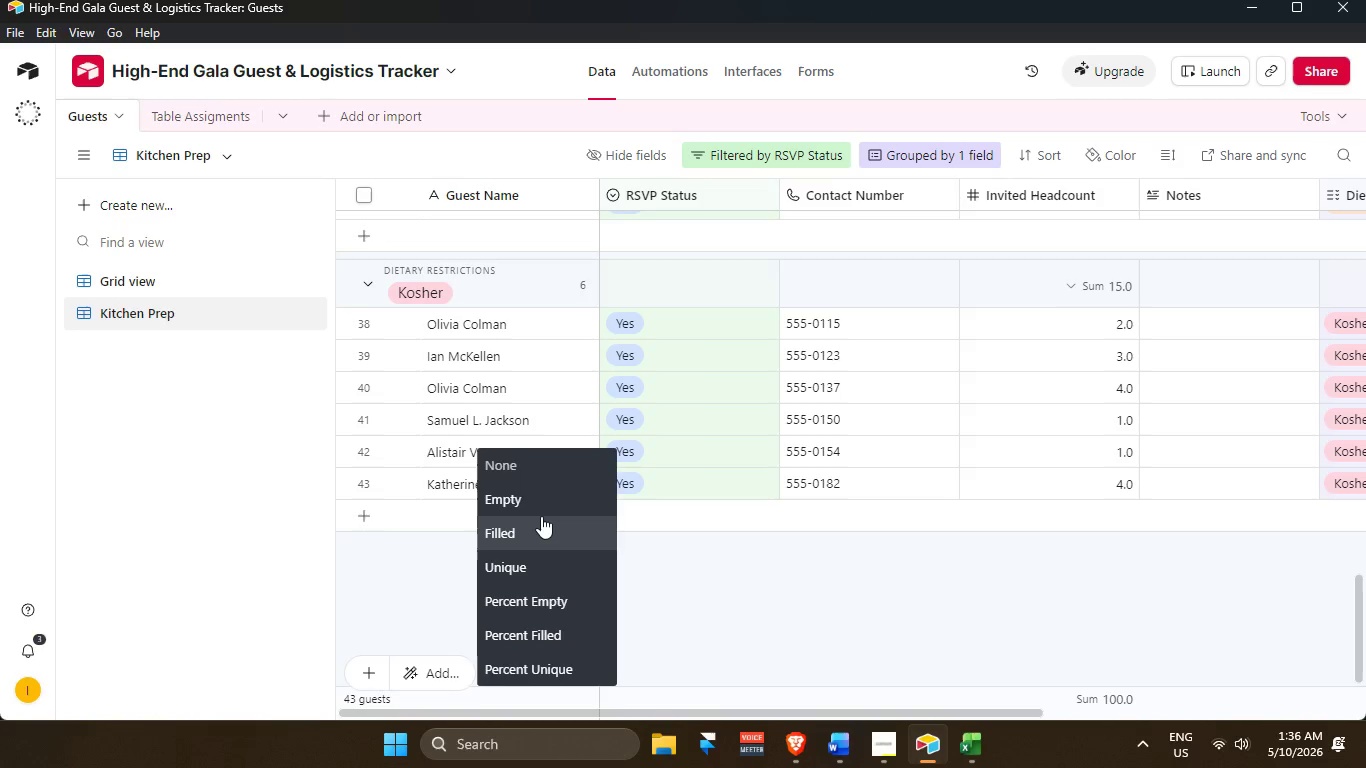 
scroll: coordinate [541, 546], scroll_direction: down, amount: 3.0
 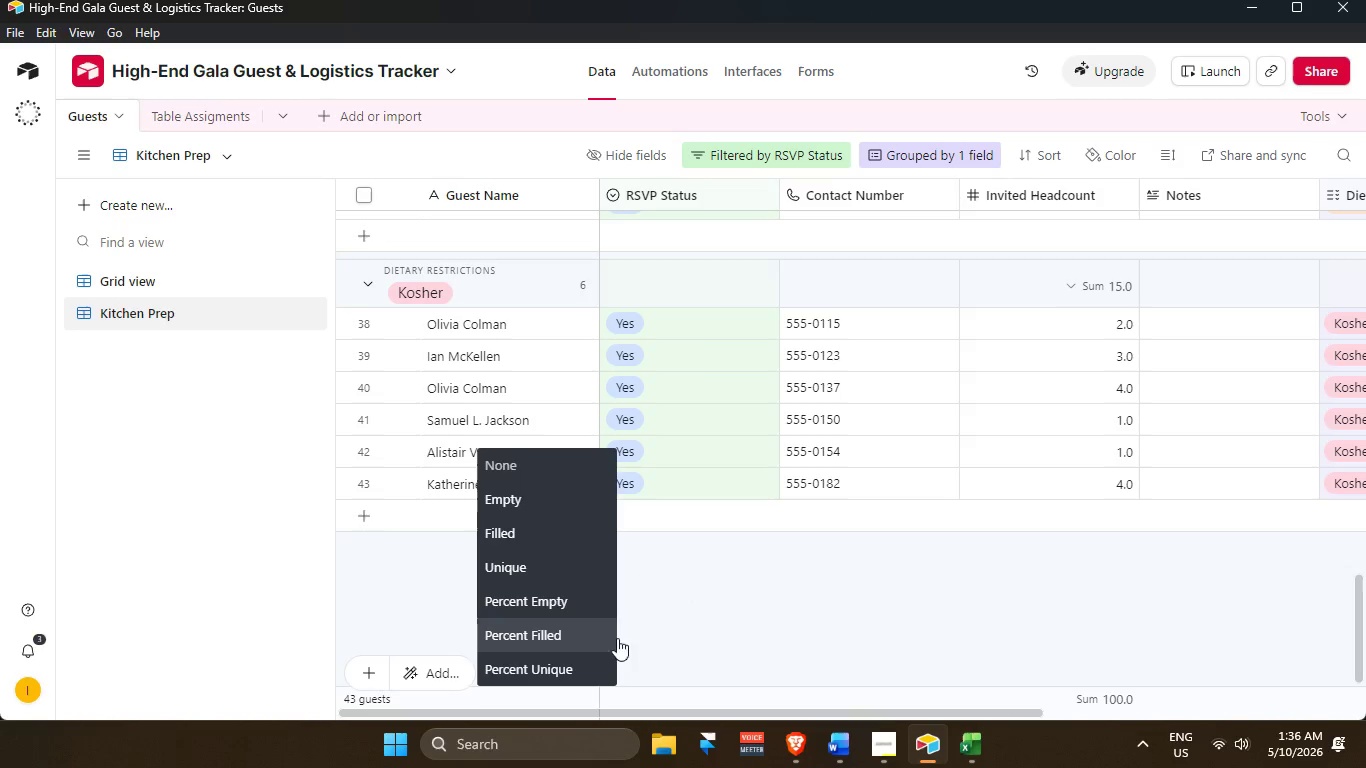 
left_click([810, 564])
 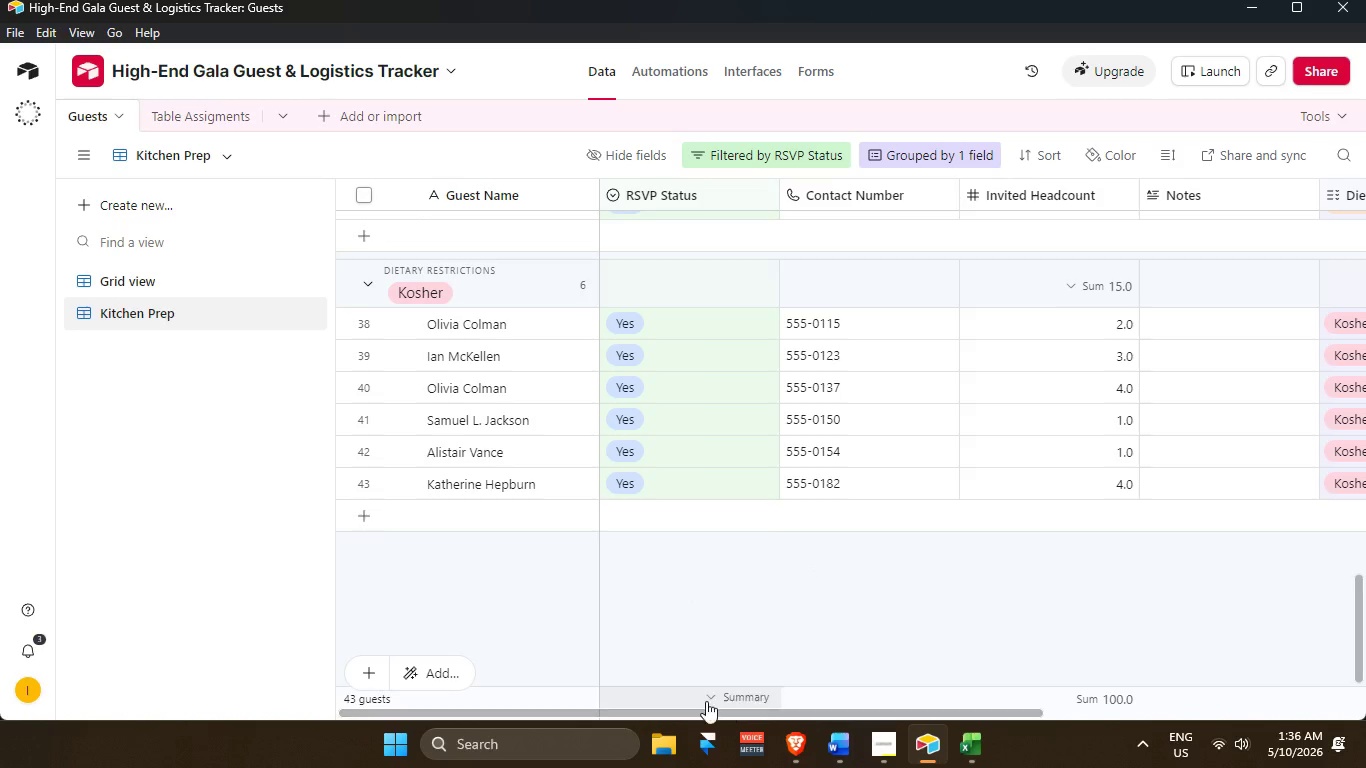 
left_click([697, 695])
 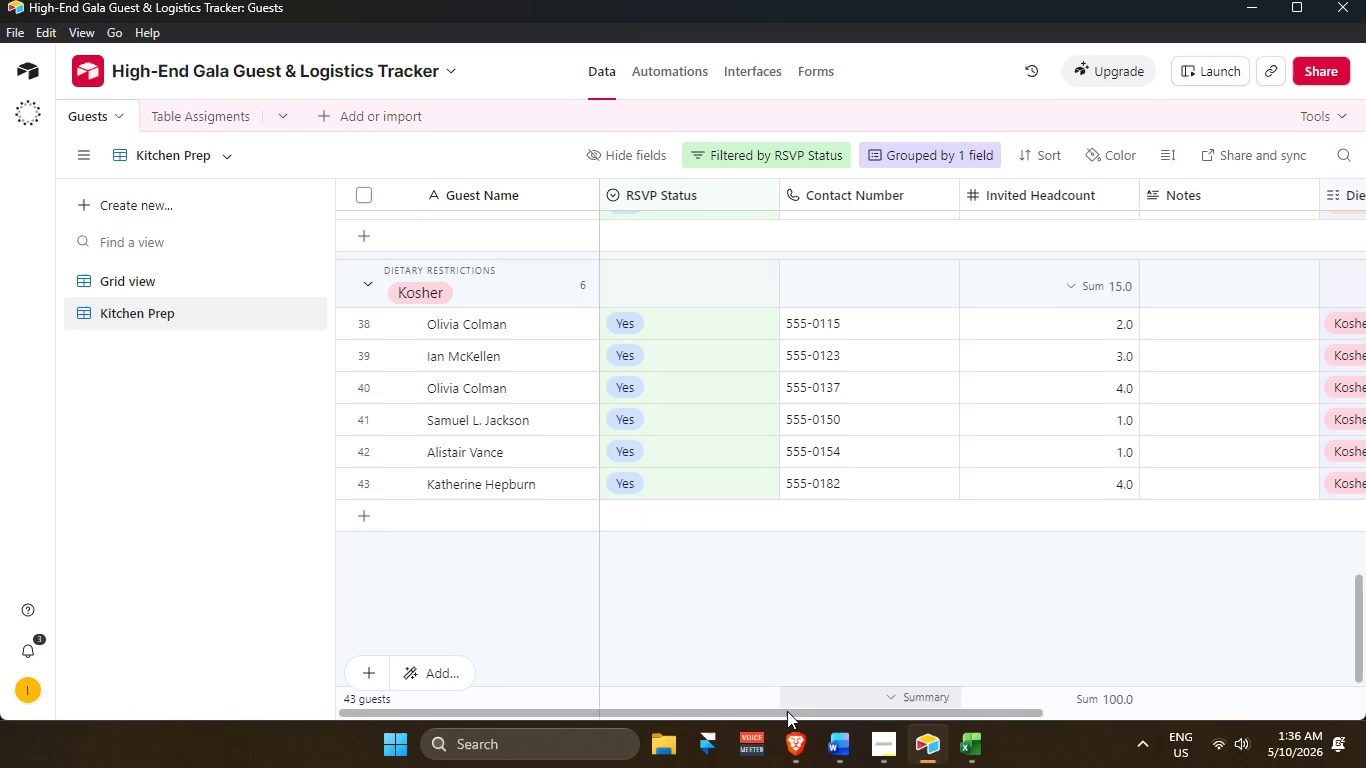 
left_click_drag(start_coordinate=[786, 711], to_coordinate=[1143, 694])
 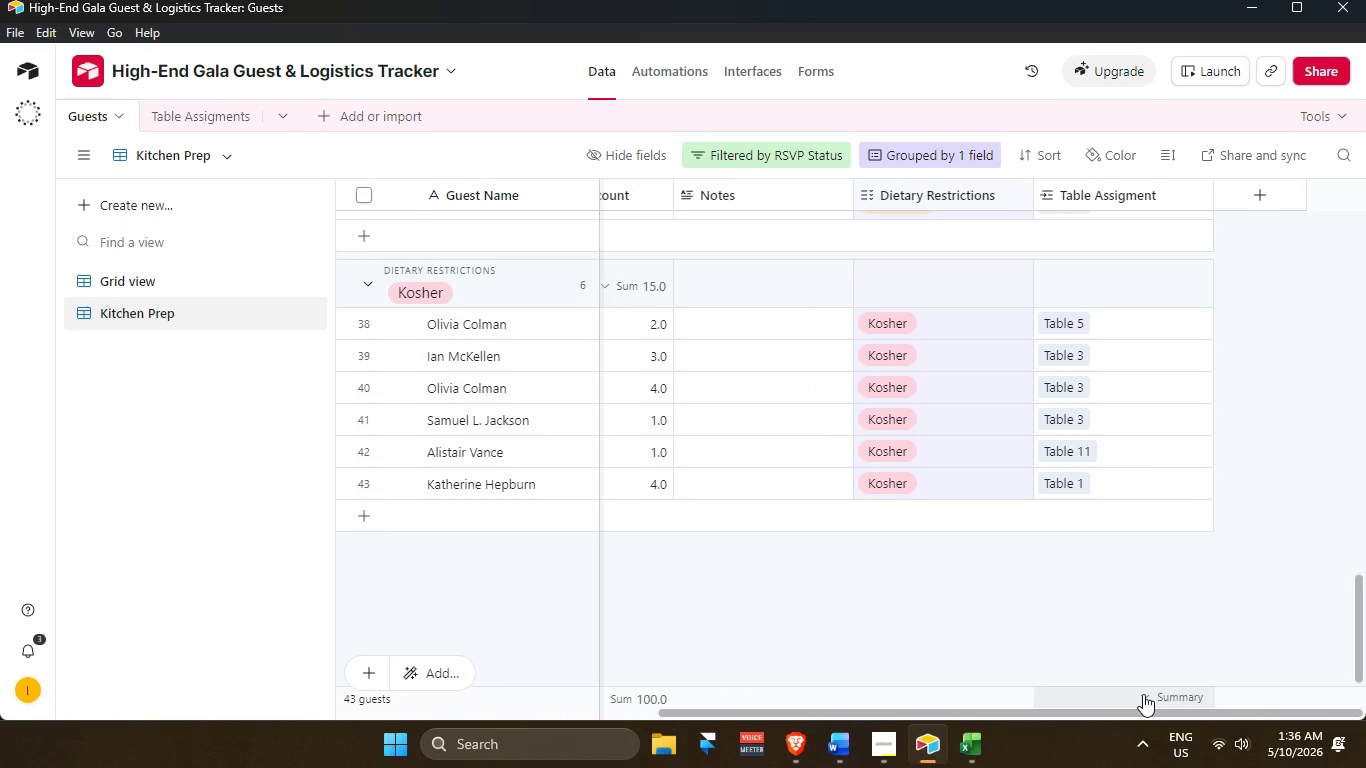 
left_click([1143, 694])
 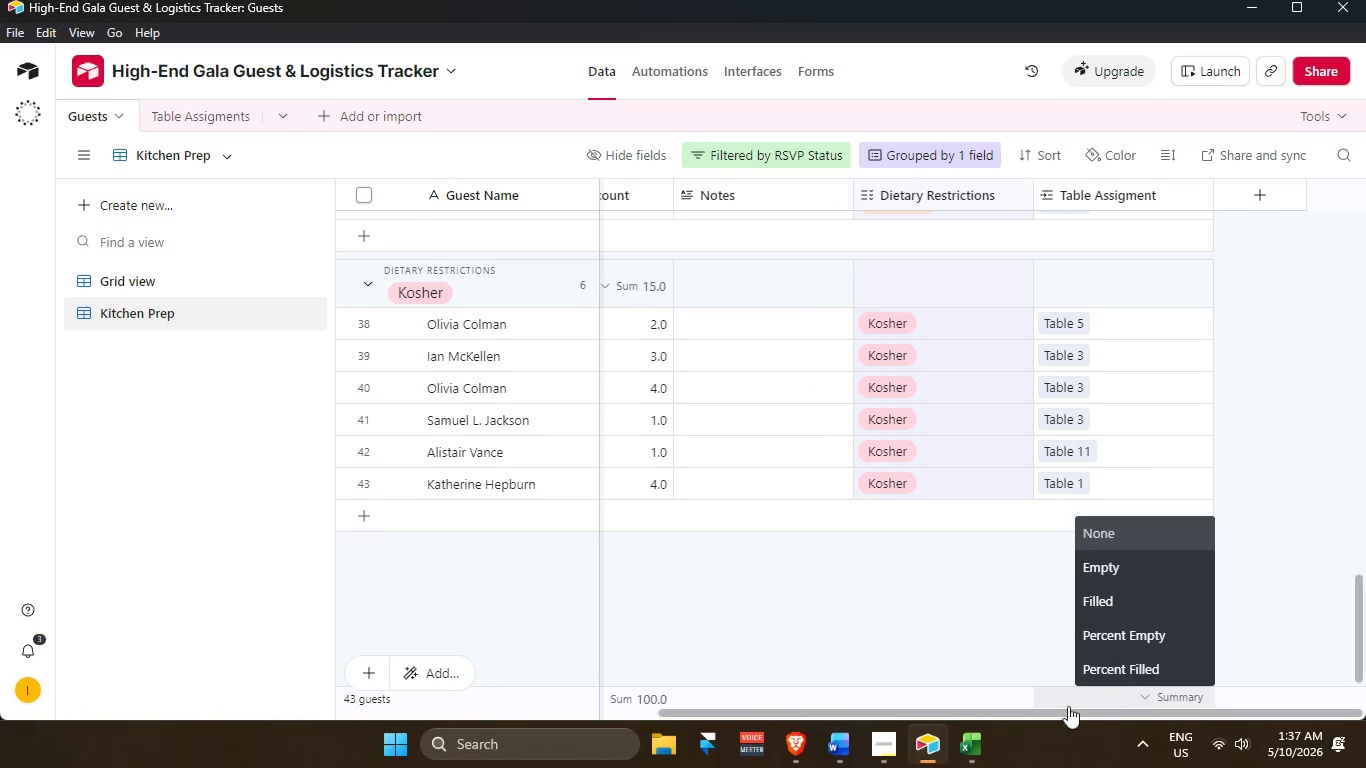 
left_click([806, 582])
 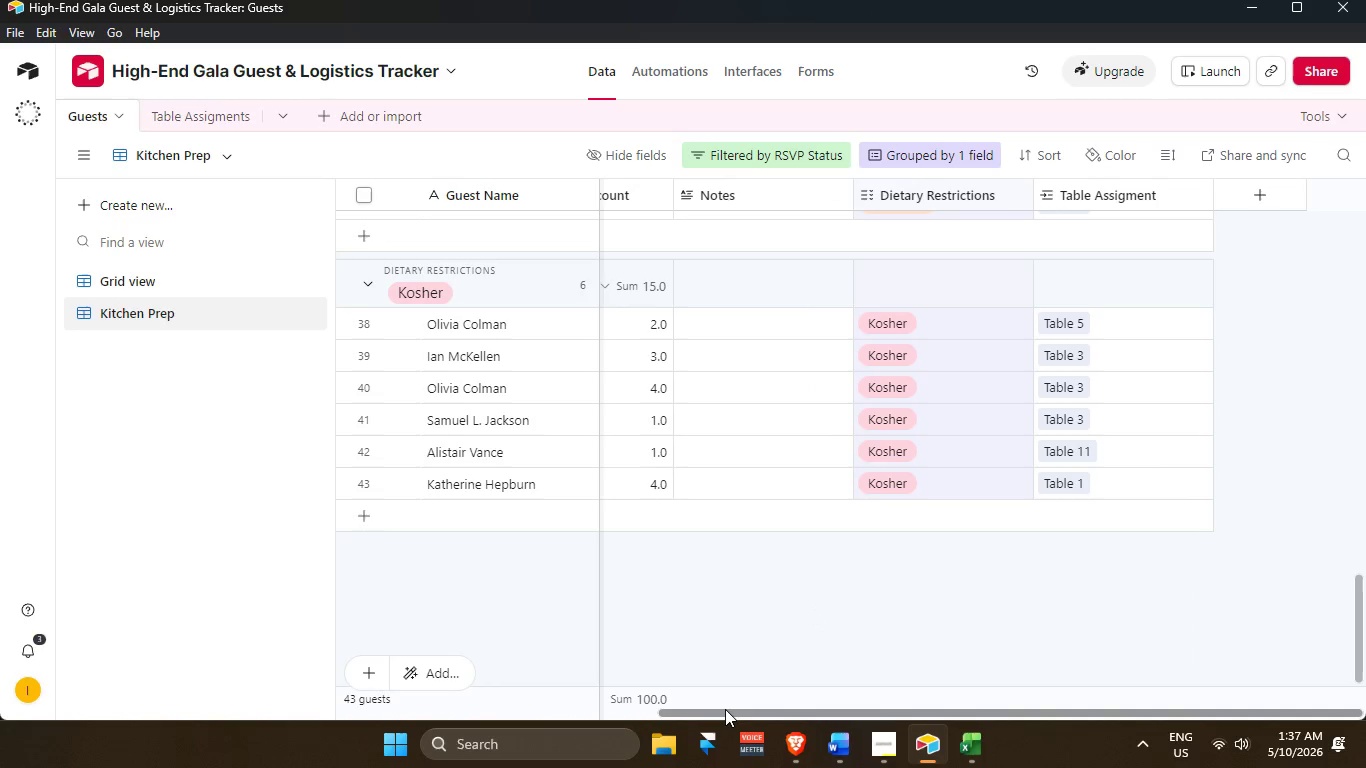 
left_click_drag(start_coordinate=[724, 710], to_coordinate=[594, 714])
 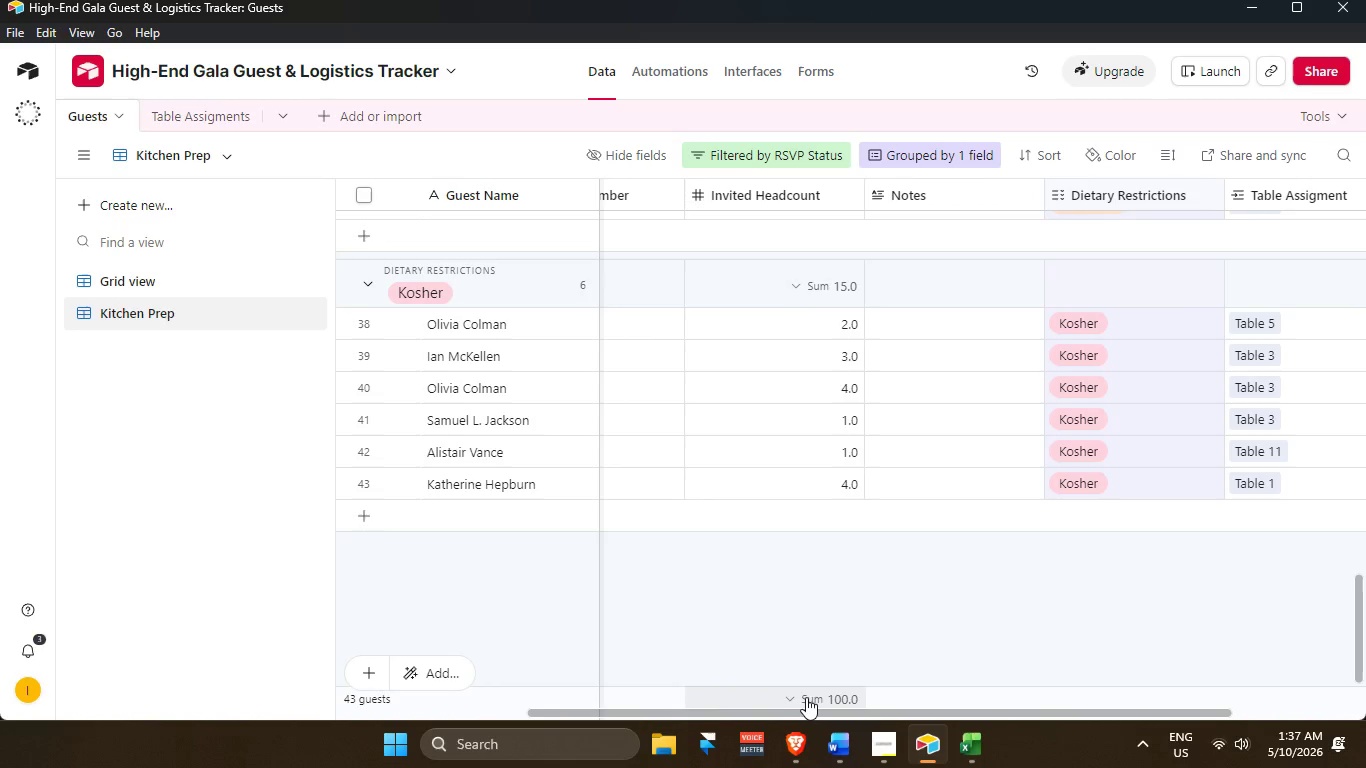 
left_click([802, 697])
 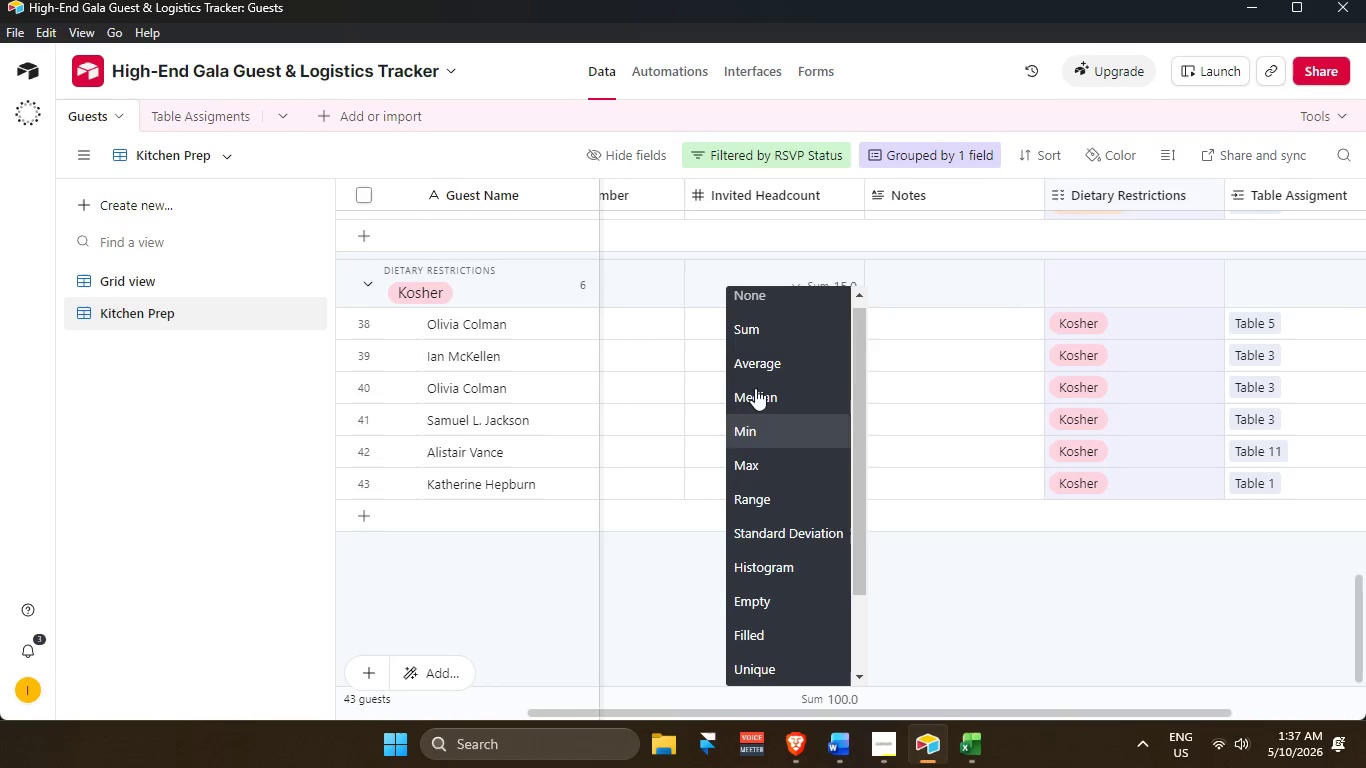 
left_click([759, 327])
 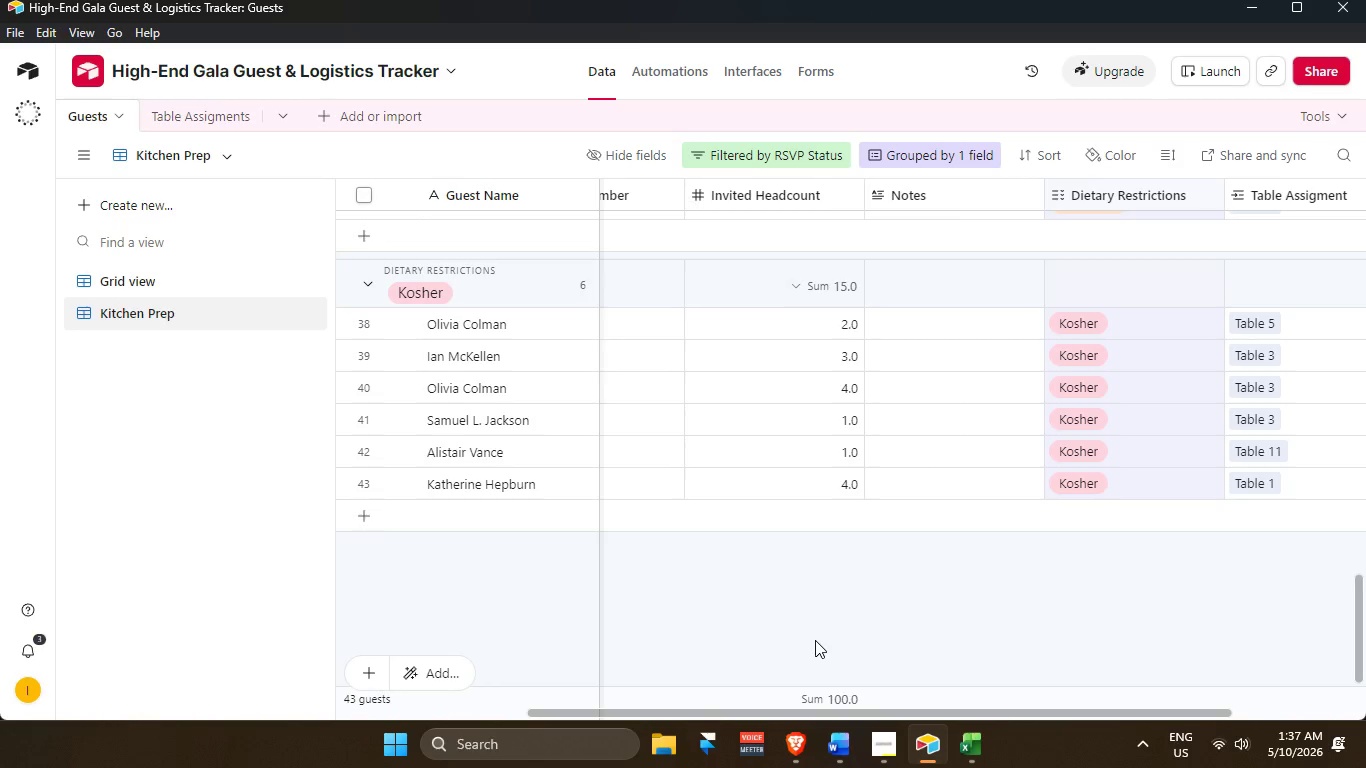 
scroll: coordinate [813, 546], scroll_direction: up, amount: 28.0
 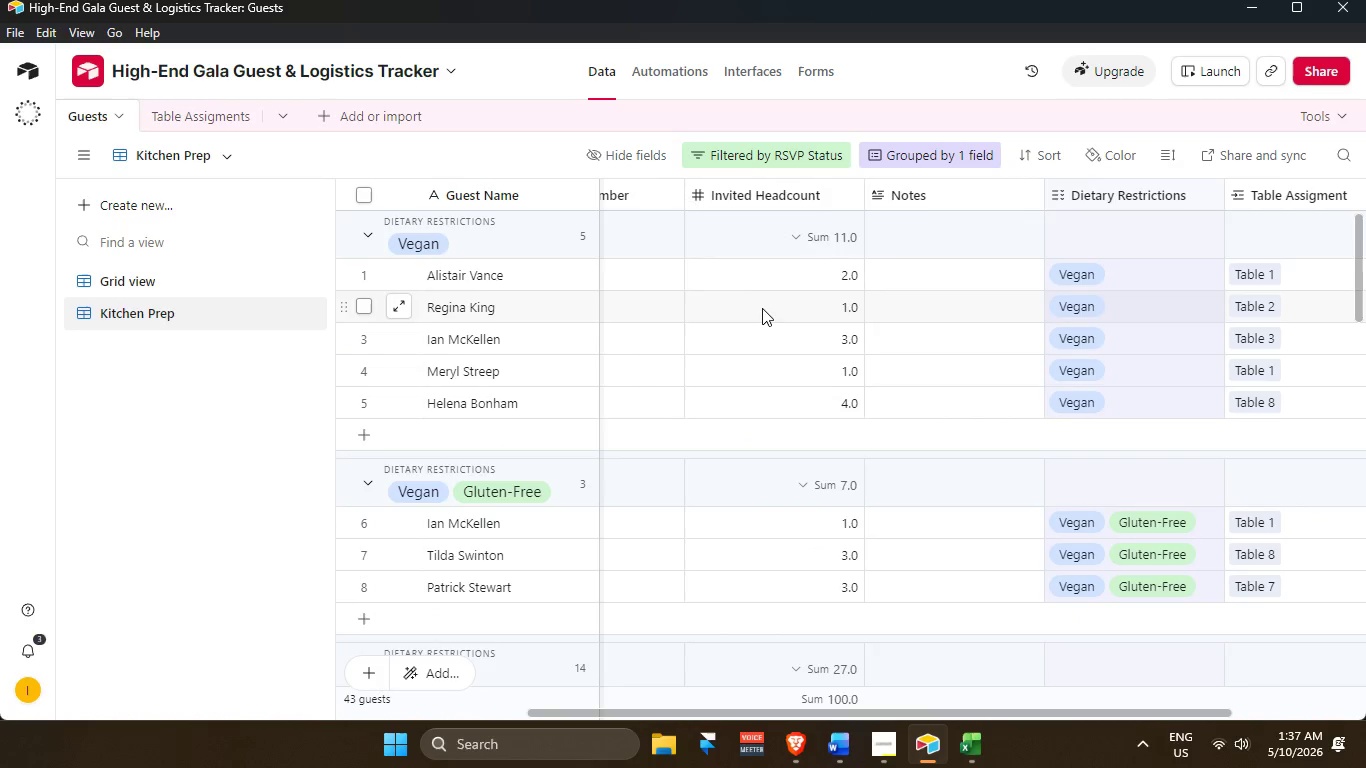 
scroll: coordinate [769, 522], scroll_direction: down, amount: 22.0
 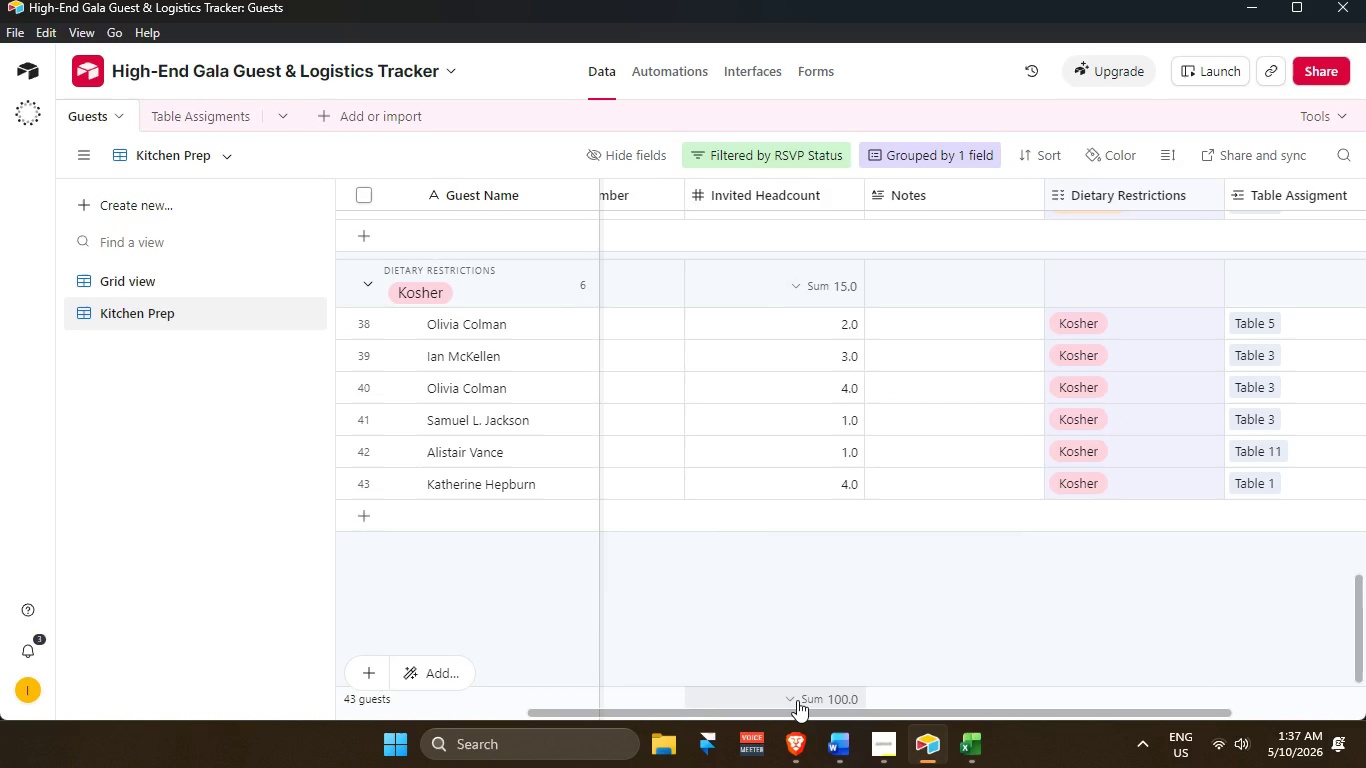 
left_click([797, 700])
 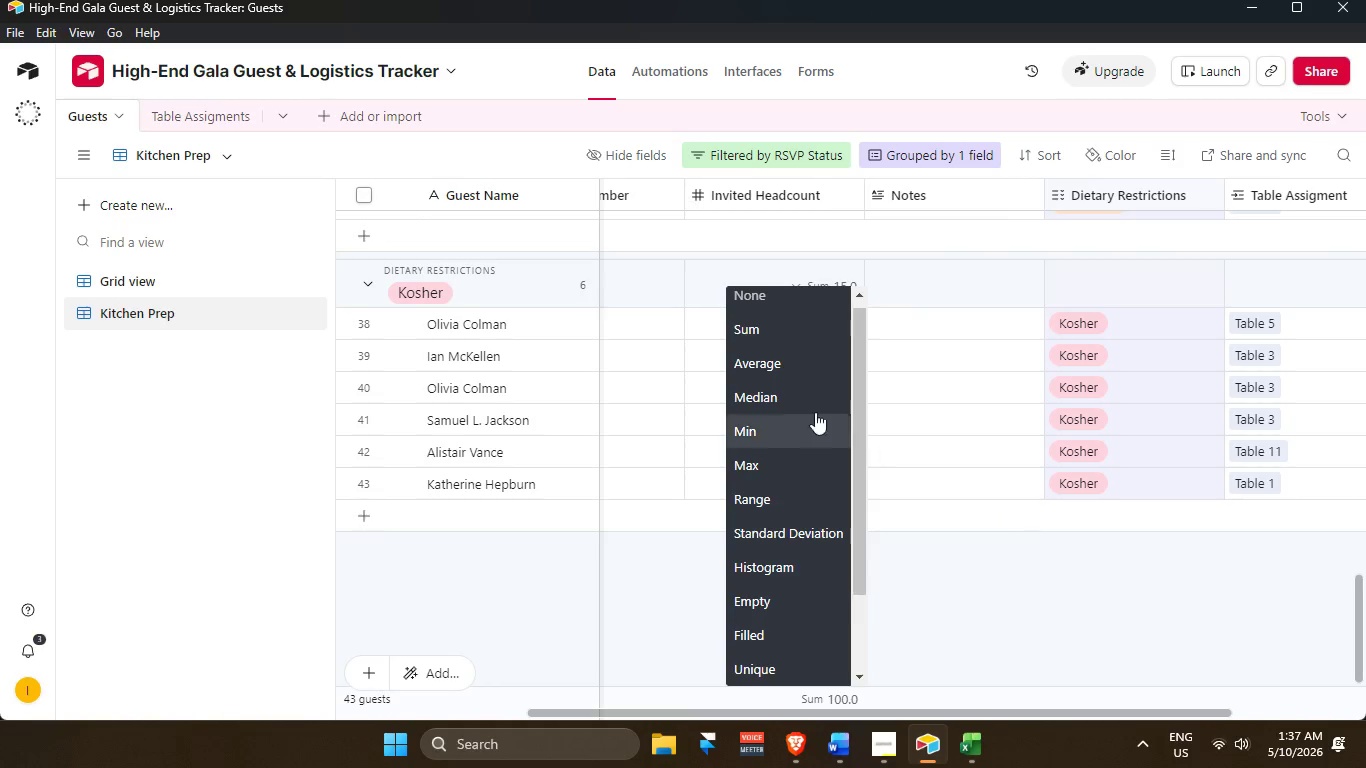 
left_click([789, 364])
 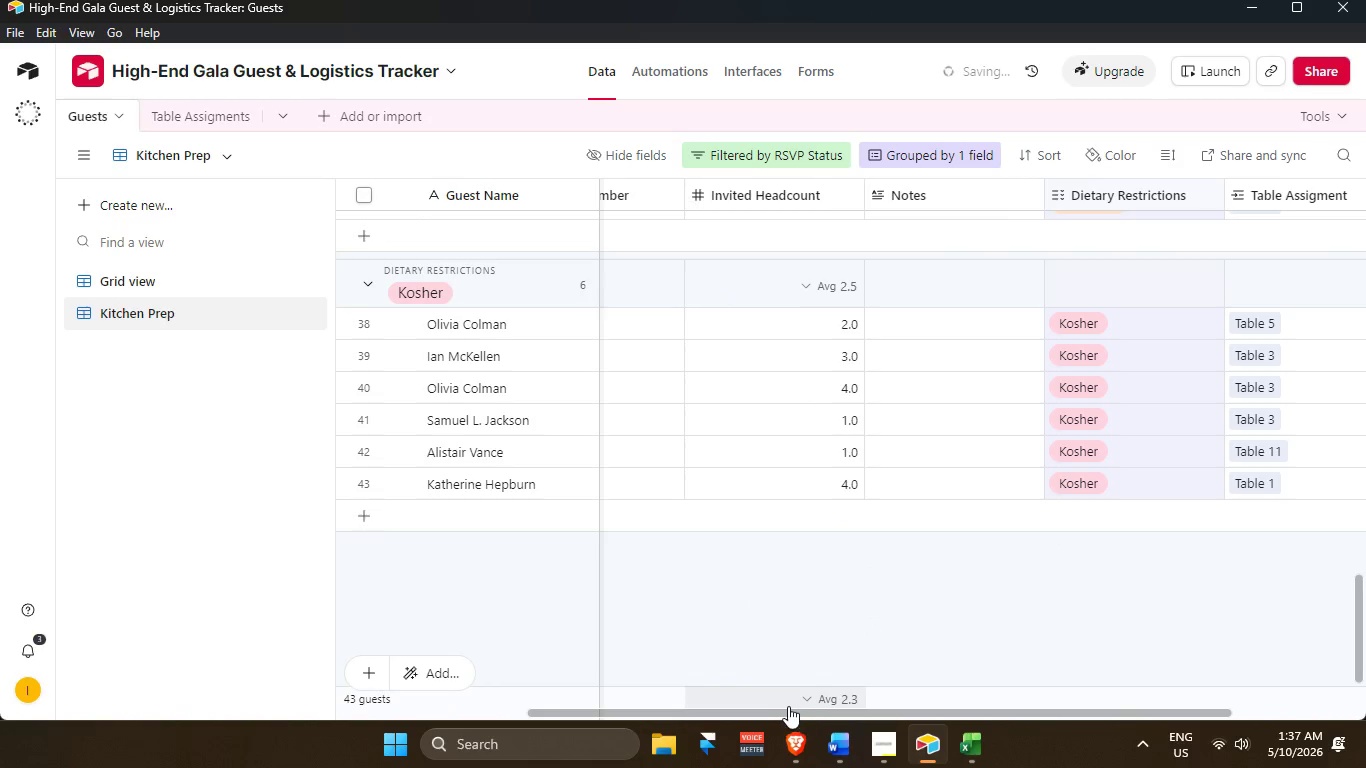 
left_click([784, 703])
 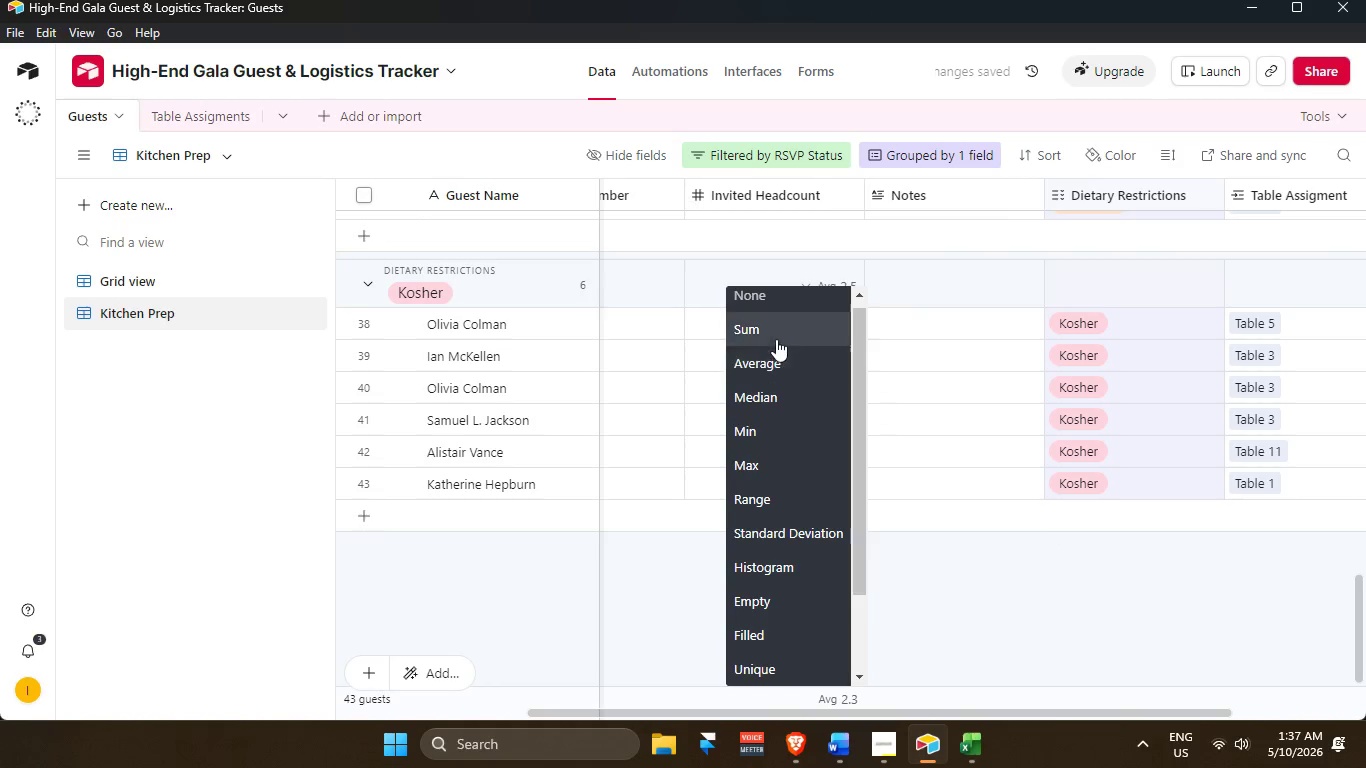 
left_click([772, 334])
 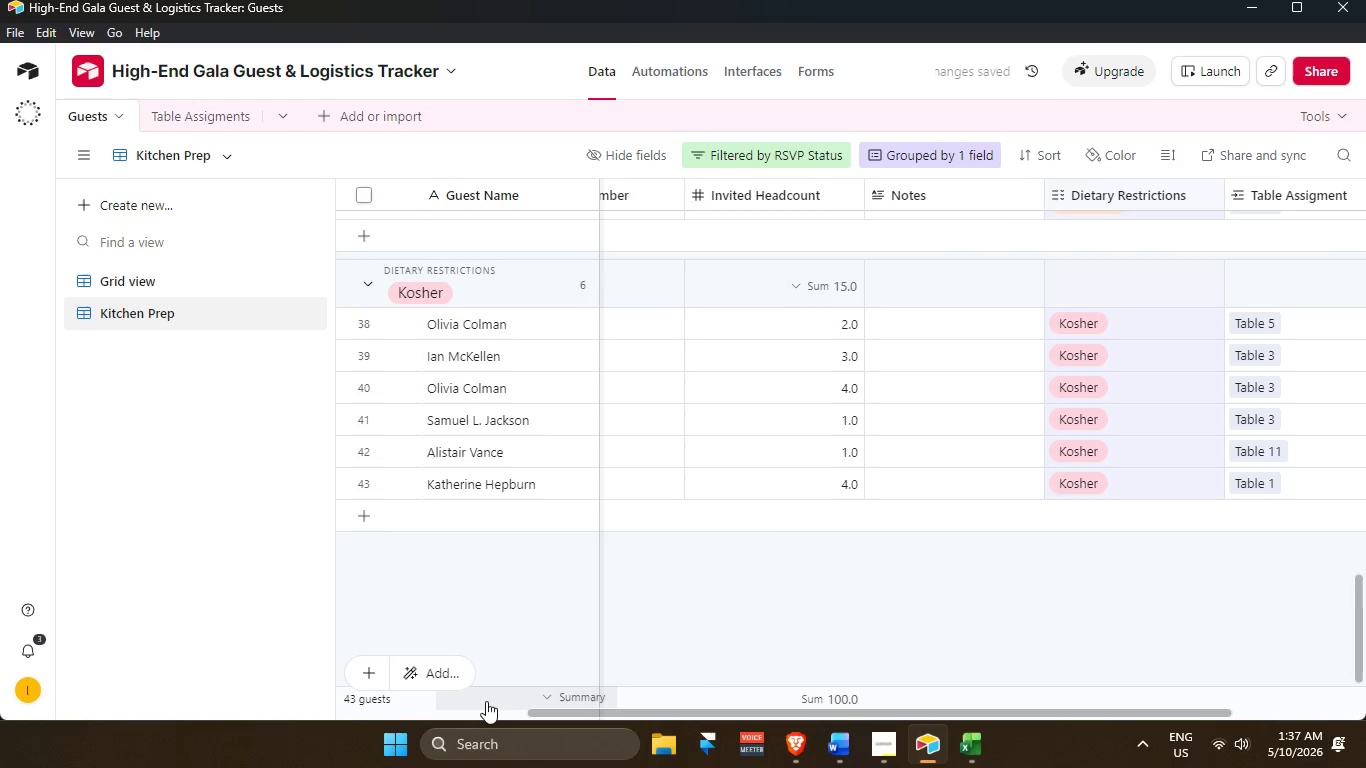 
left_click([549, 696])
 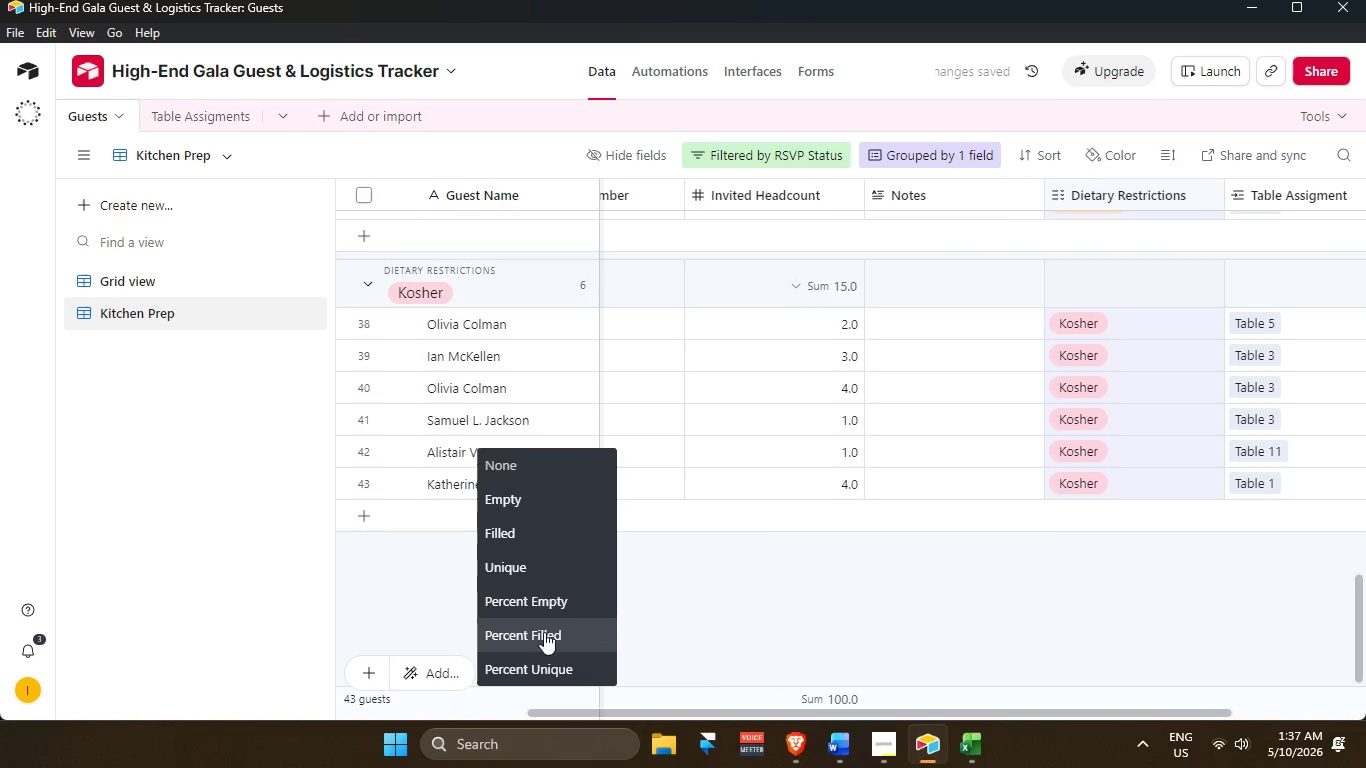 
scroll: coordinate [535, 557], scroll_direction: up, amount: 2.0
 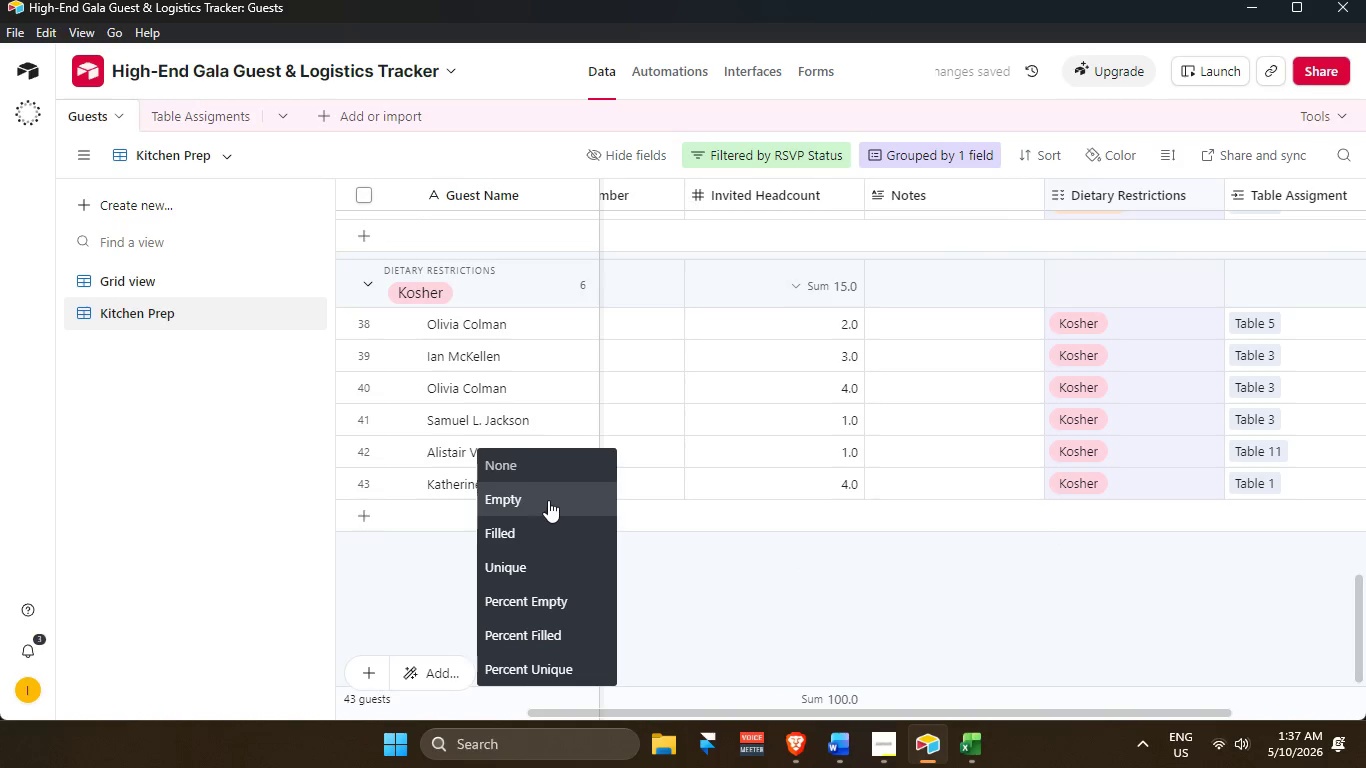 
left_click([547, 493])
 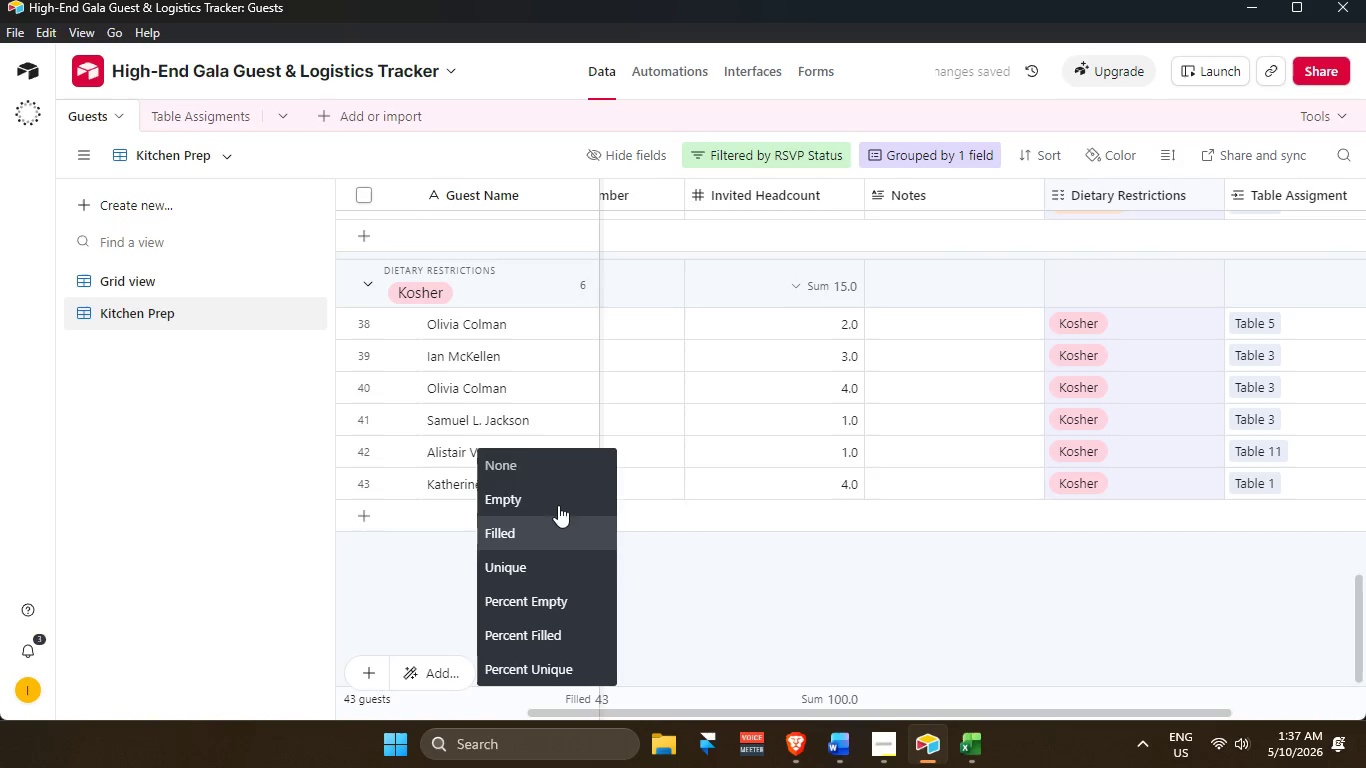 
left_click([536, 601])
 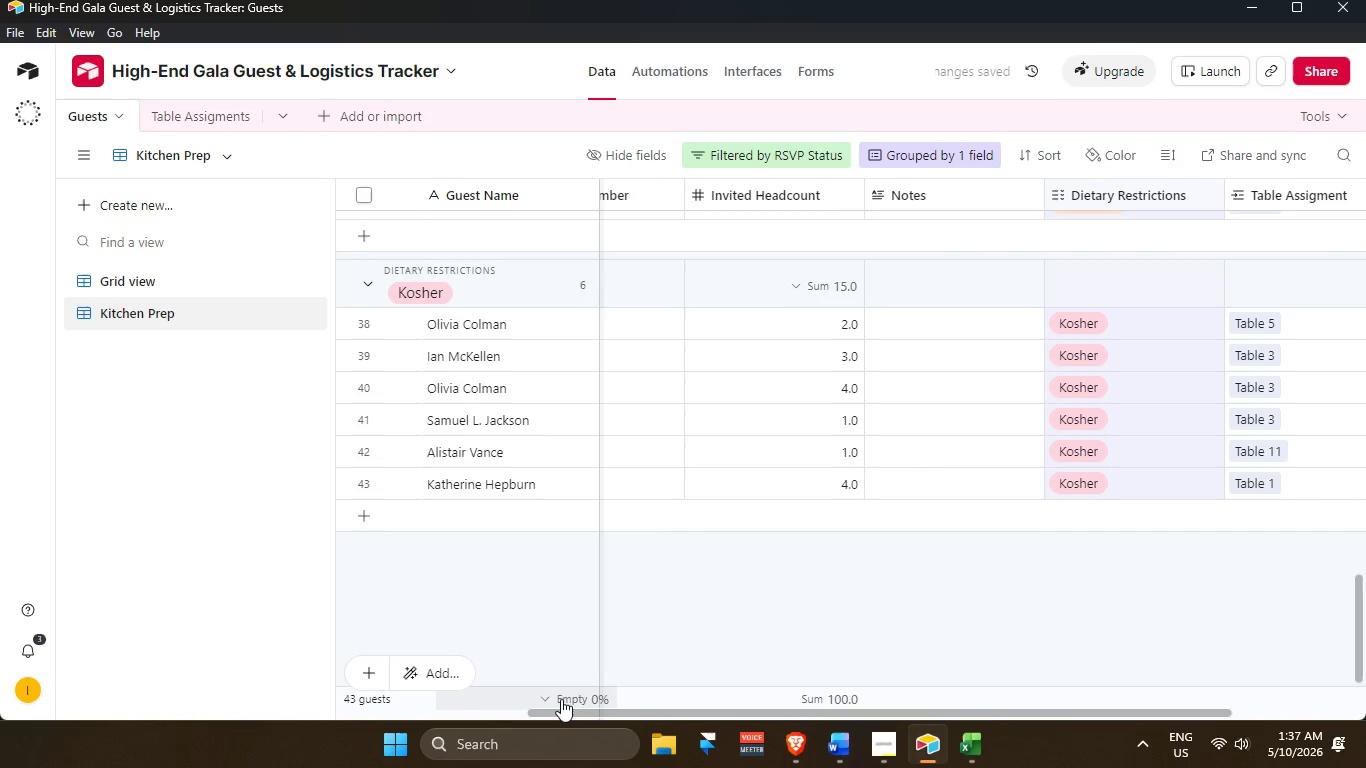 
left_click([561, 699])
 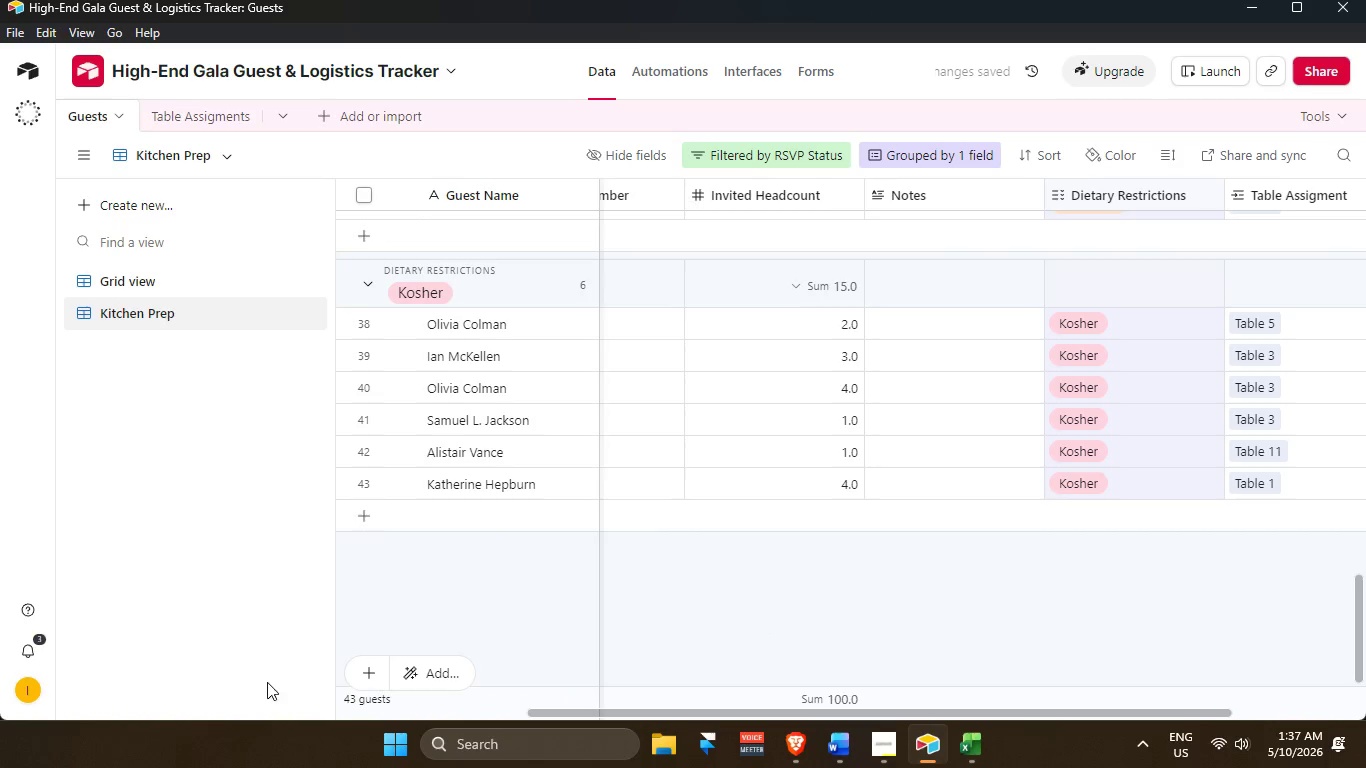 
left_click([362, 703])
 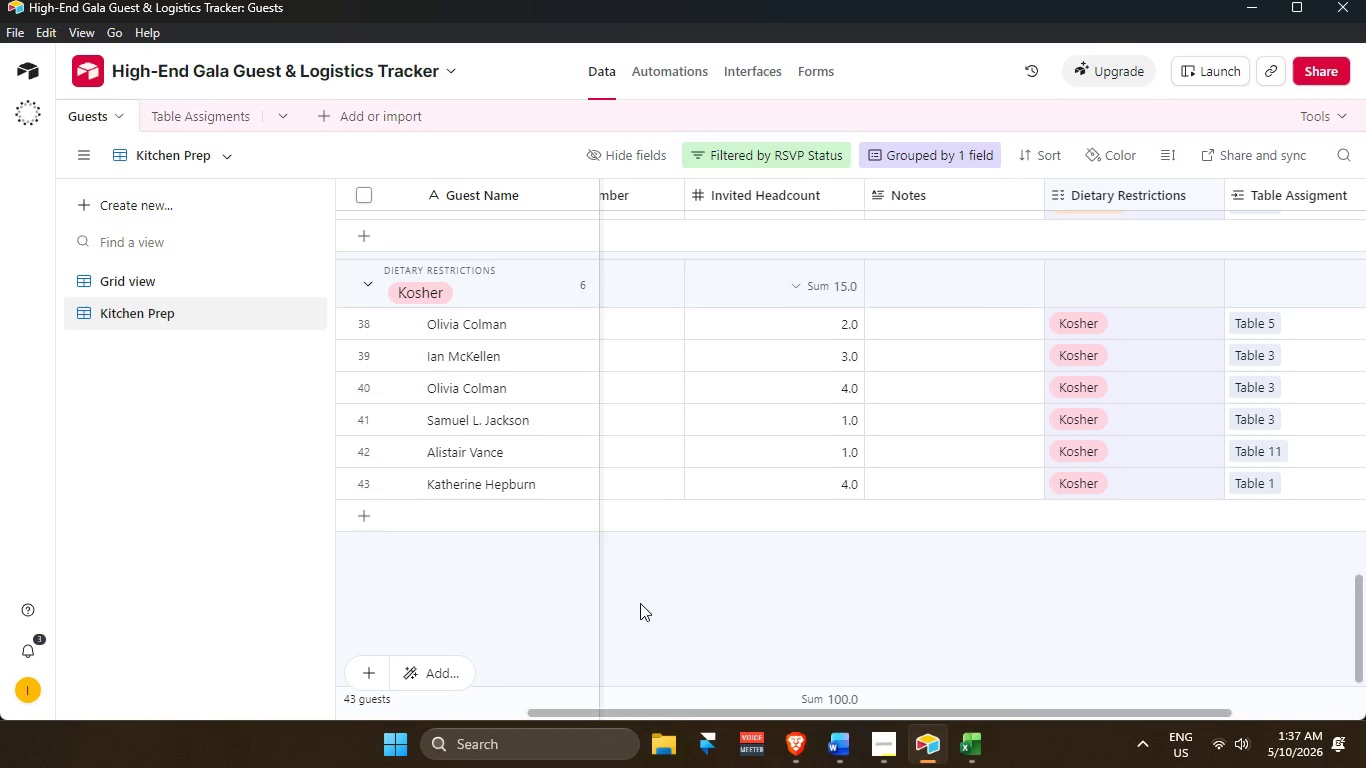 
wait(5.28)
 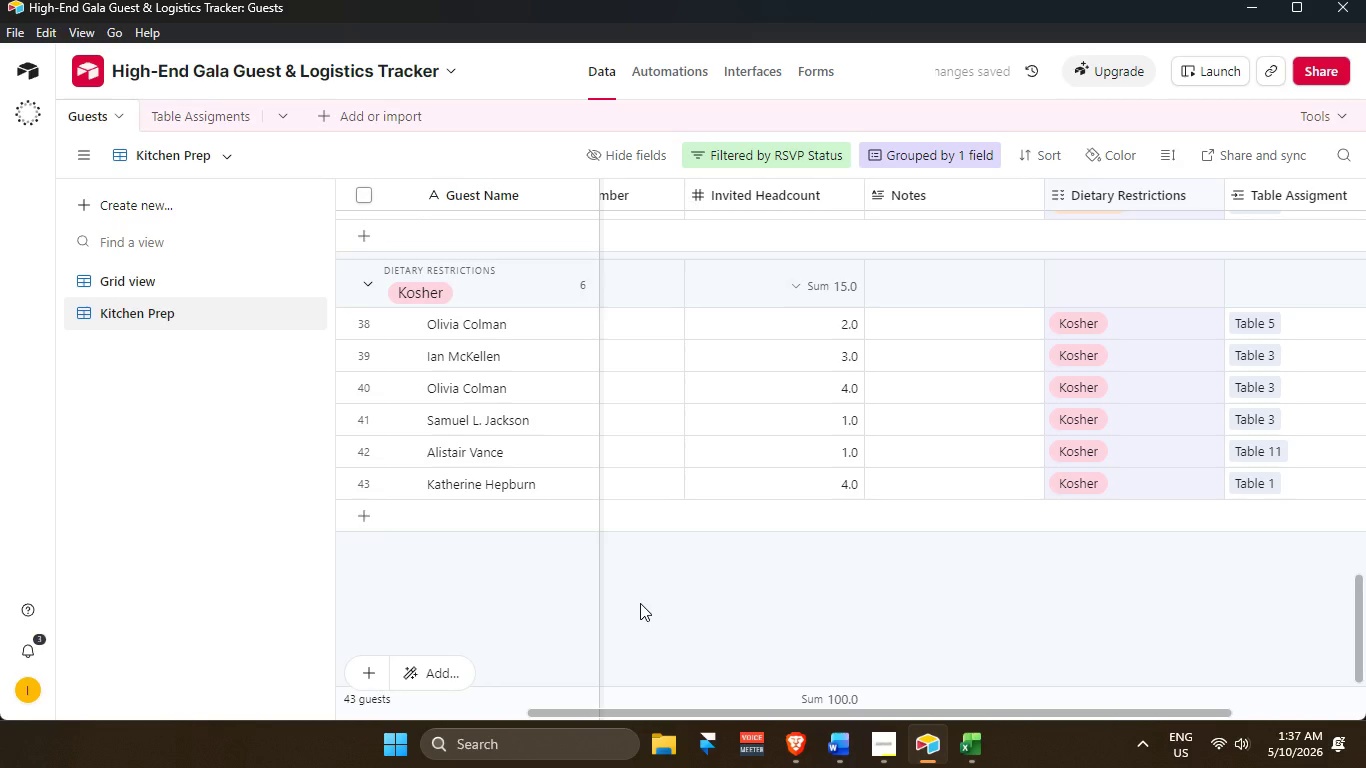 
scroll: coordinate [754, 434], scroll_direction: up, amount: 26.0
 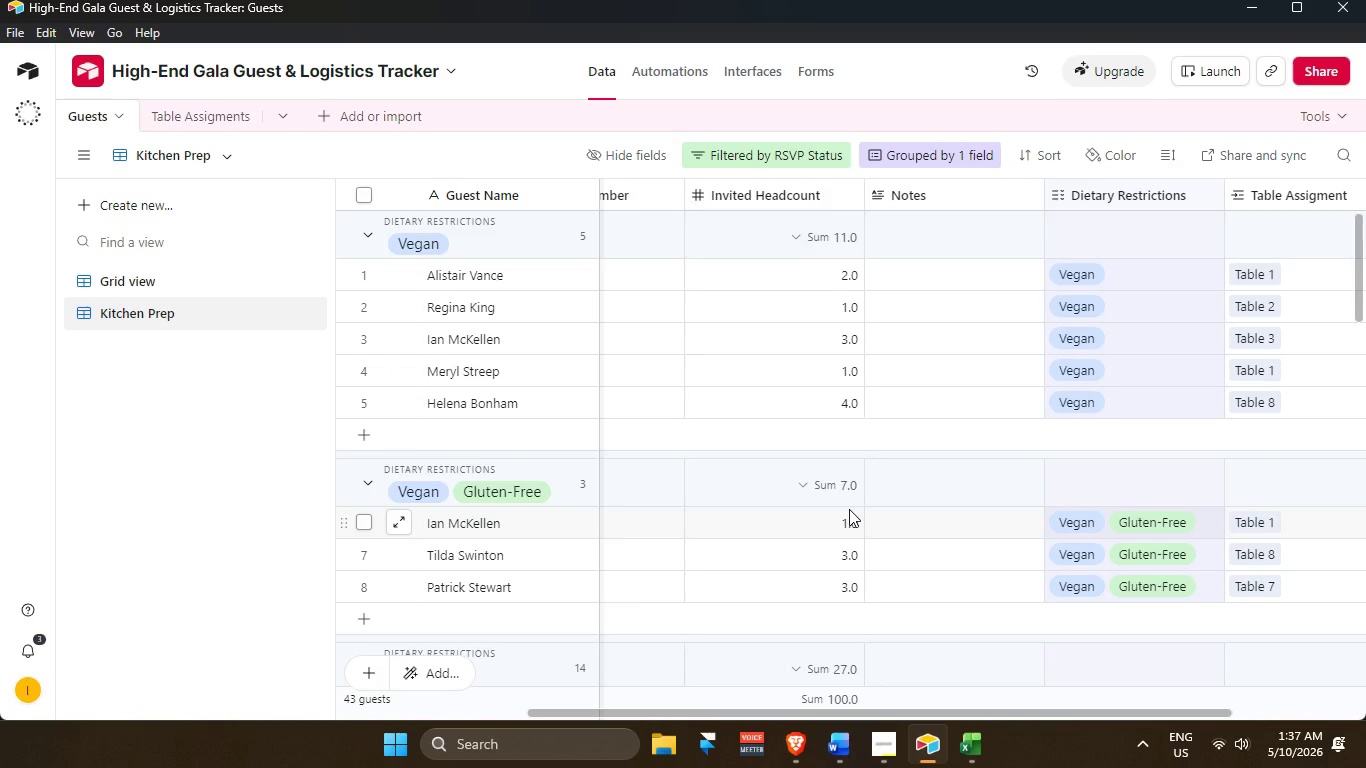 
scroll: coordinate [911, 584], scroll_direction: down, amount: 22.0
 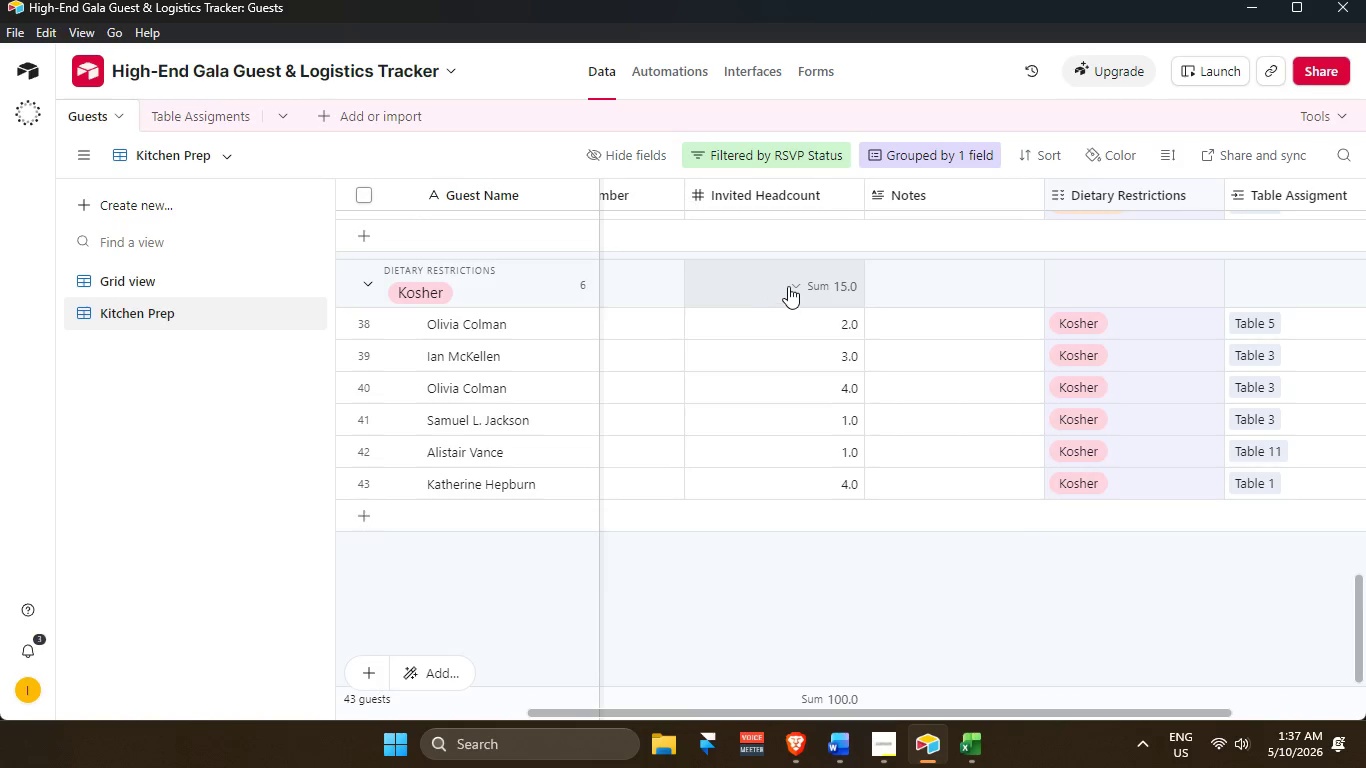 
left_click([791, 284])
 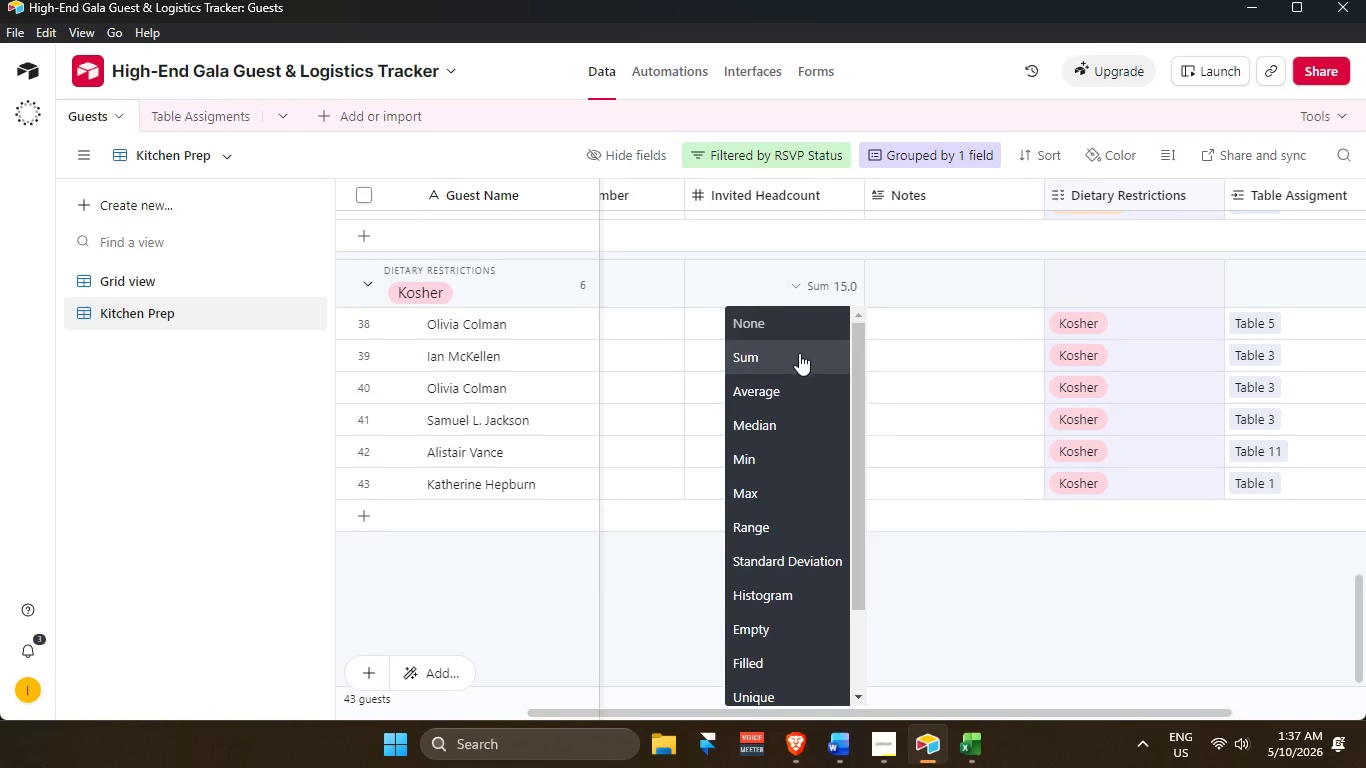 
left_click([798, 353])
 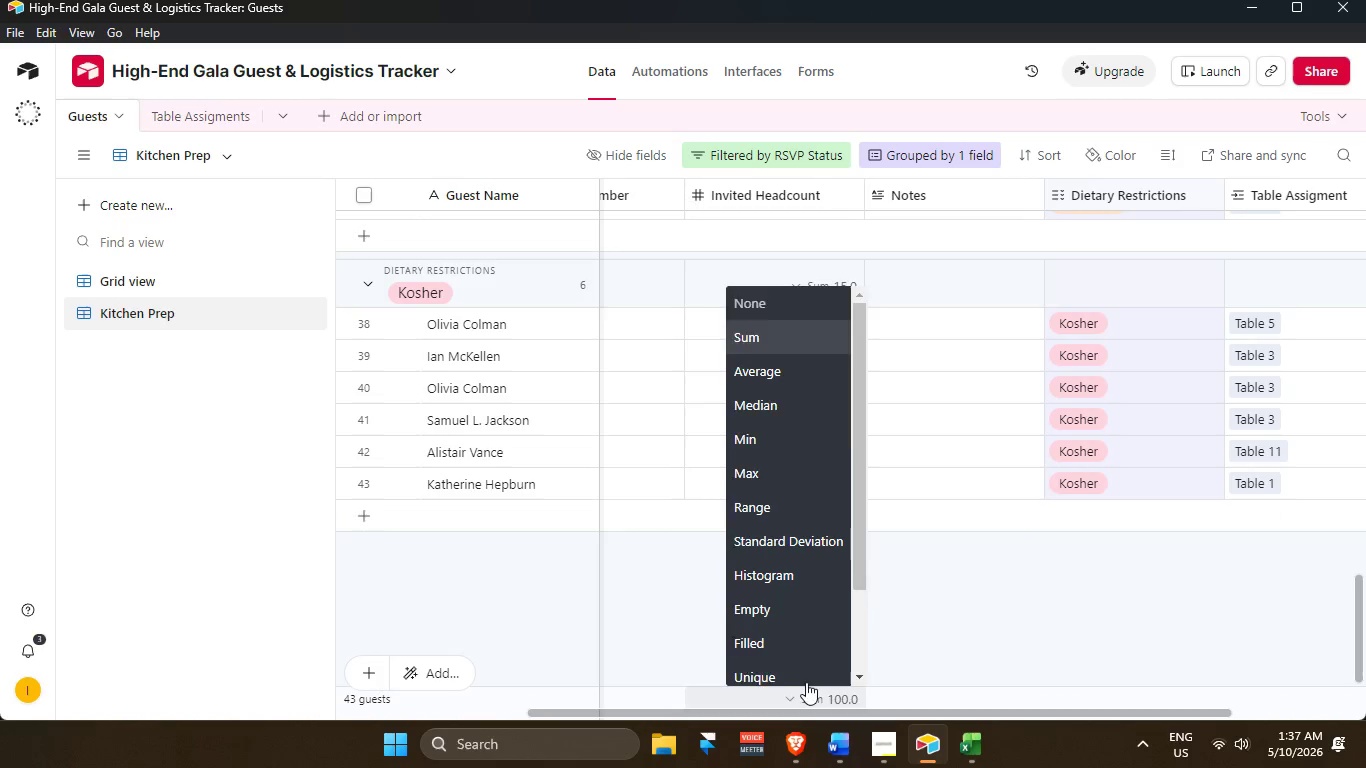 
left_click([788, 304])
 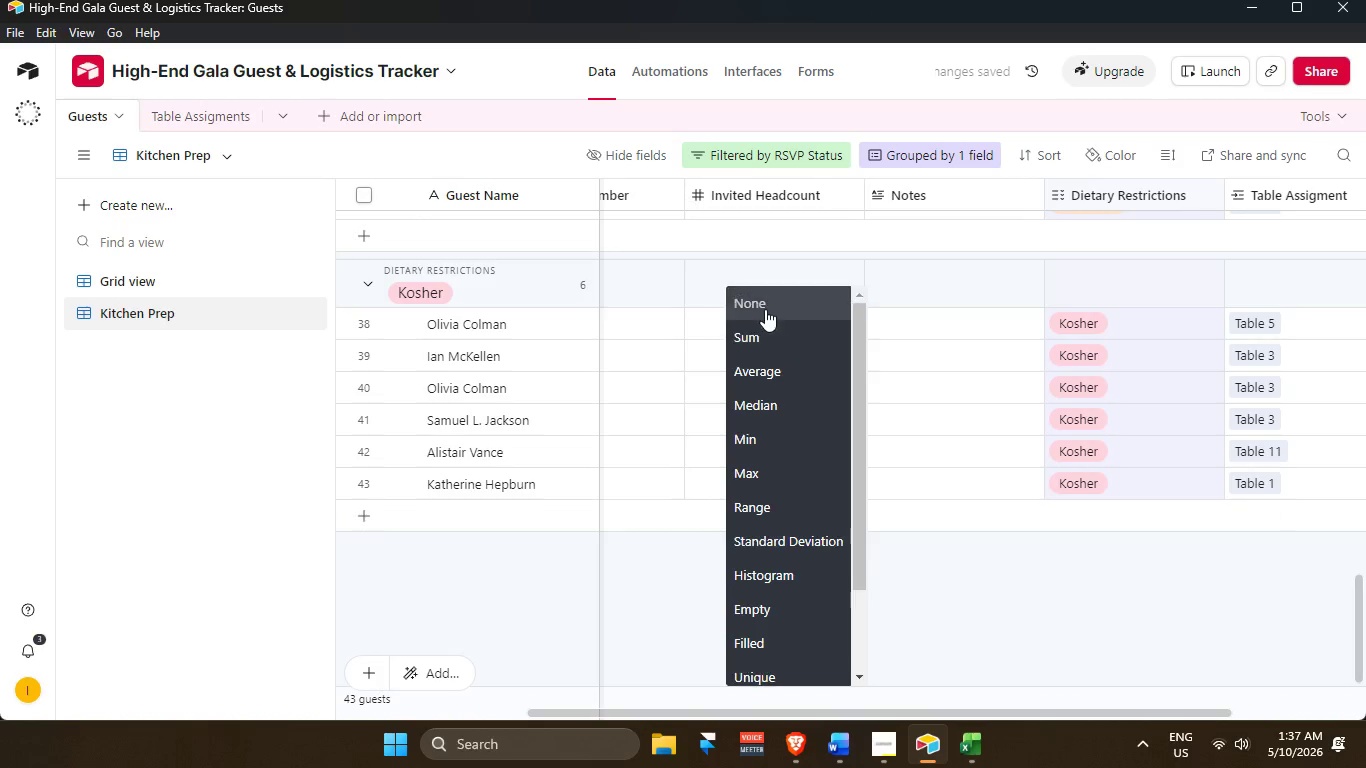 
scroll: coordinate [778, 344], scroll_direction: up, amount: 3.0
 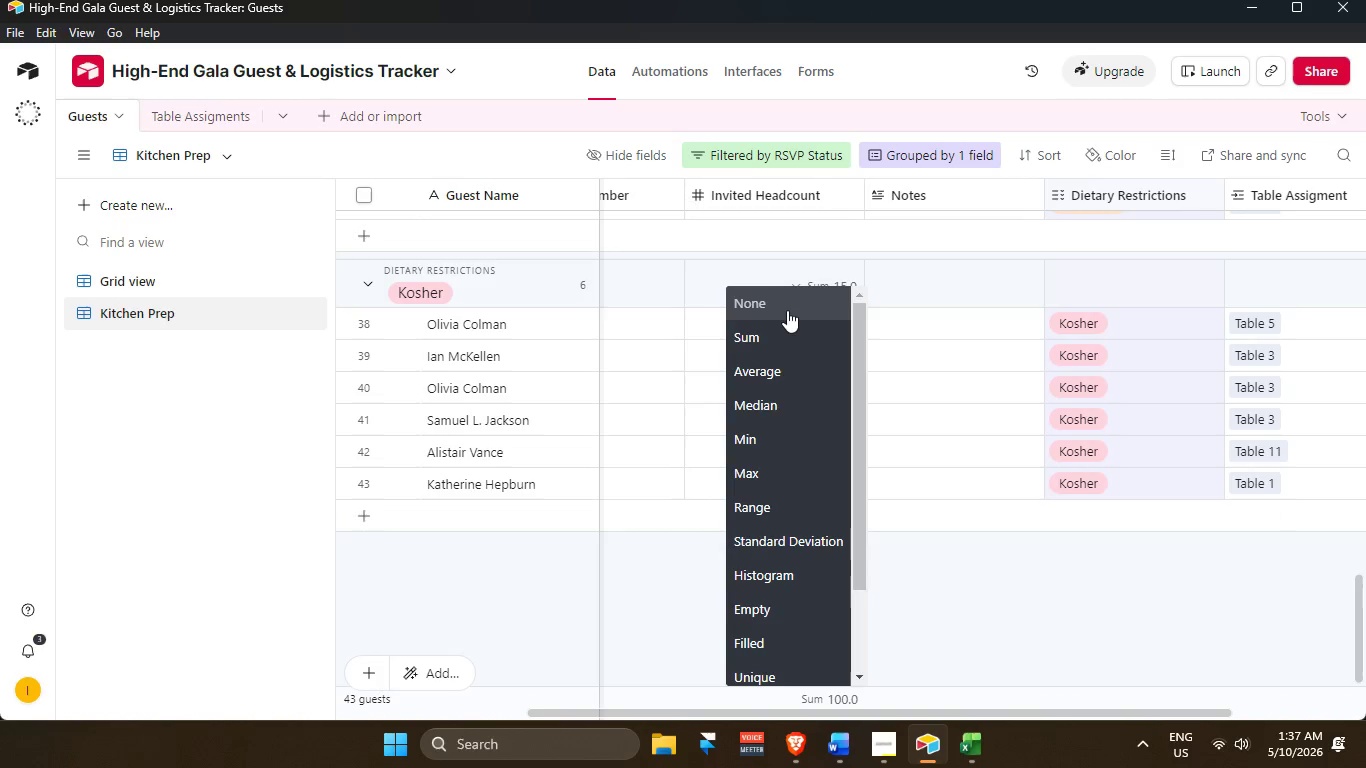 
left_click([756, 340])
 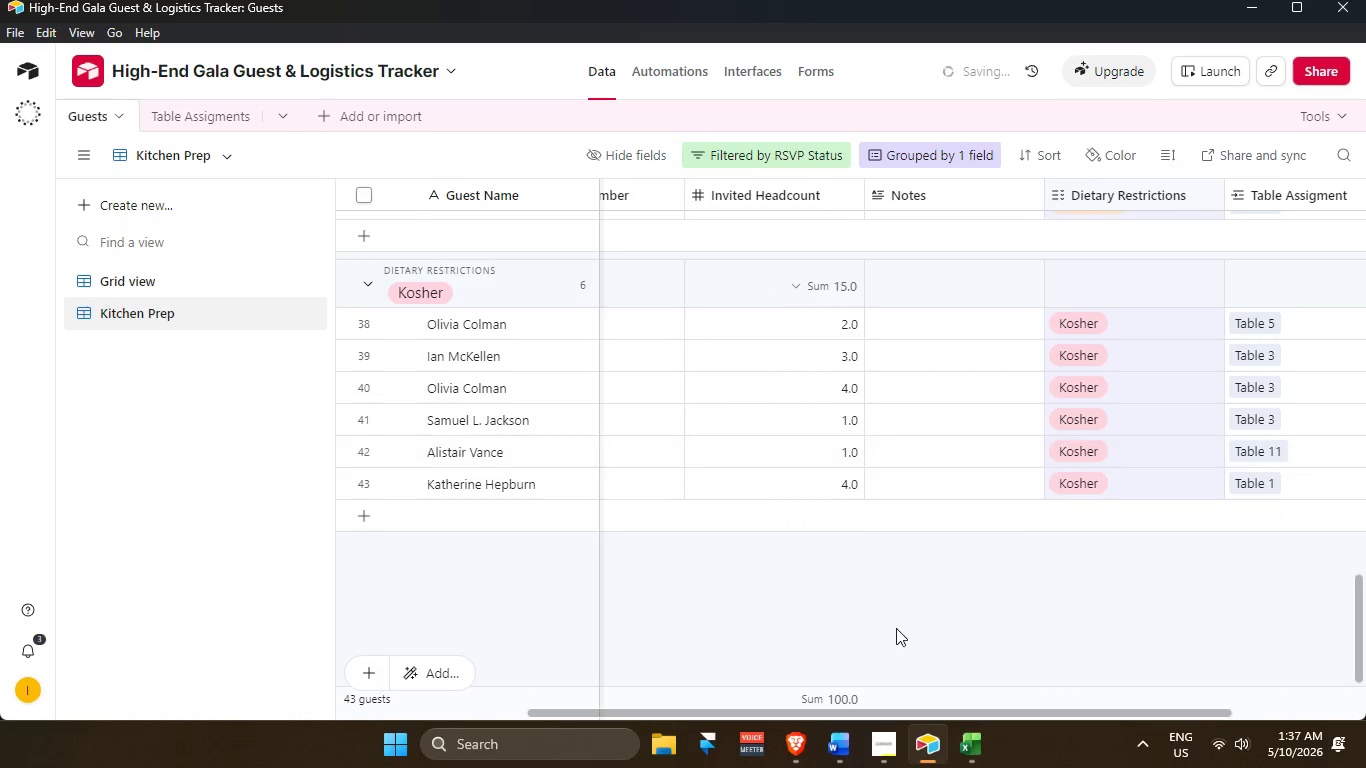 
scroll: coordinate [878, 501], scroll_direction: up, amount: 24.0
 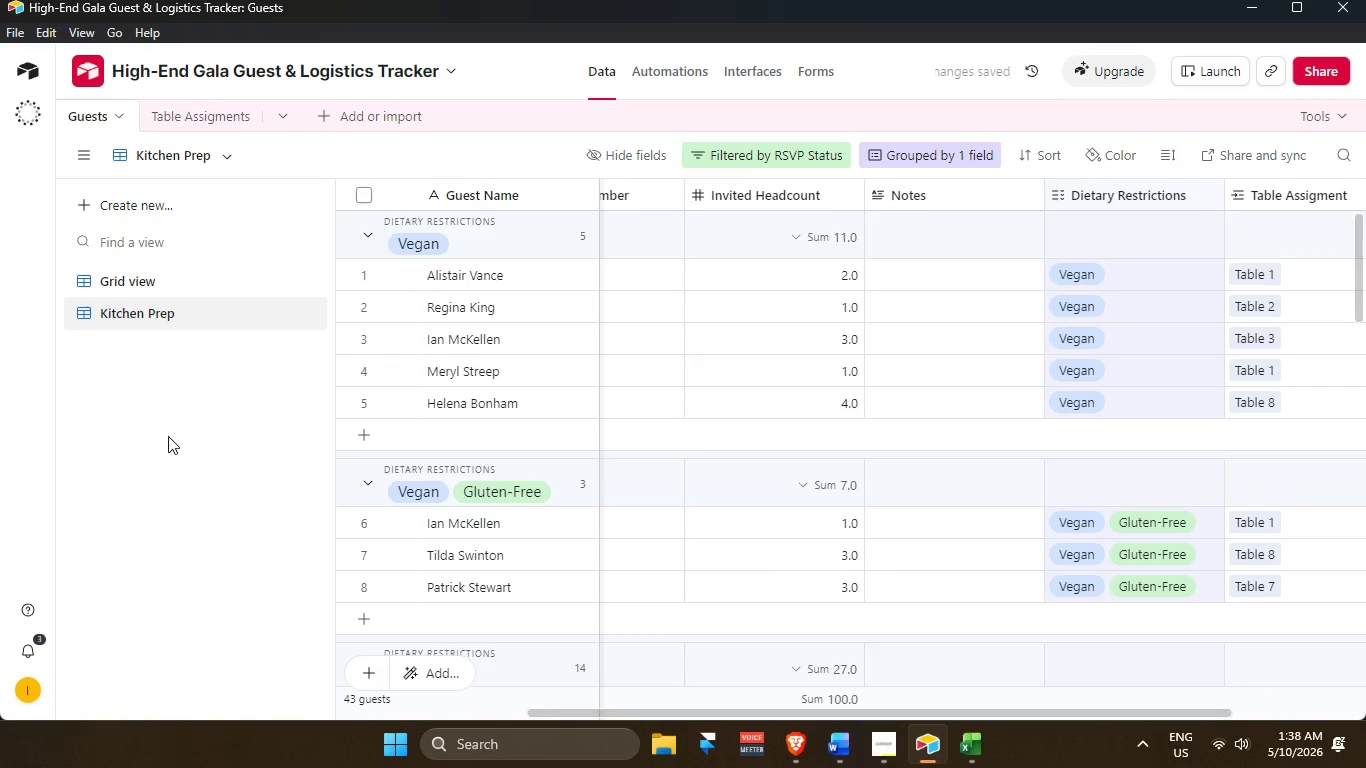 
mouse_move([200, 295])